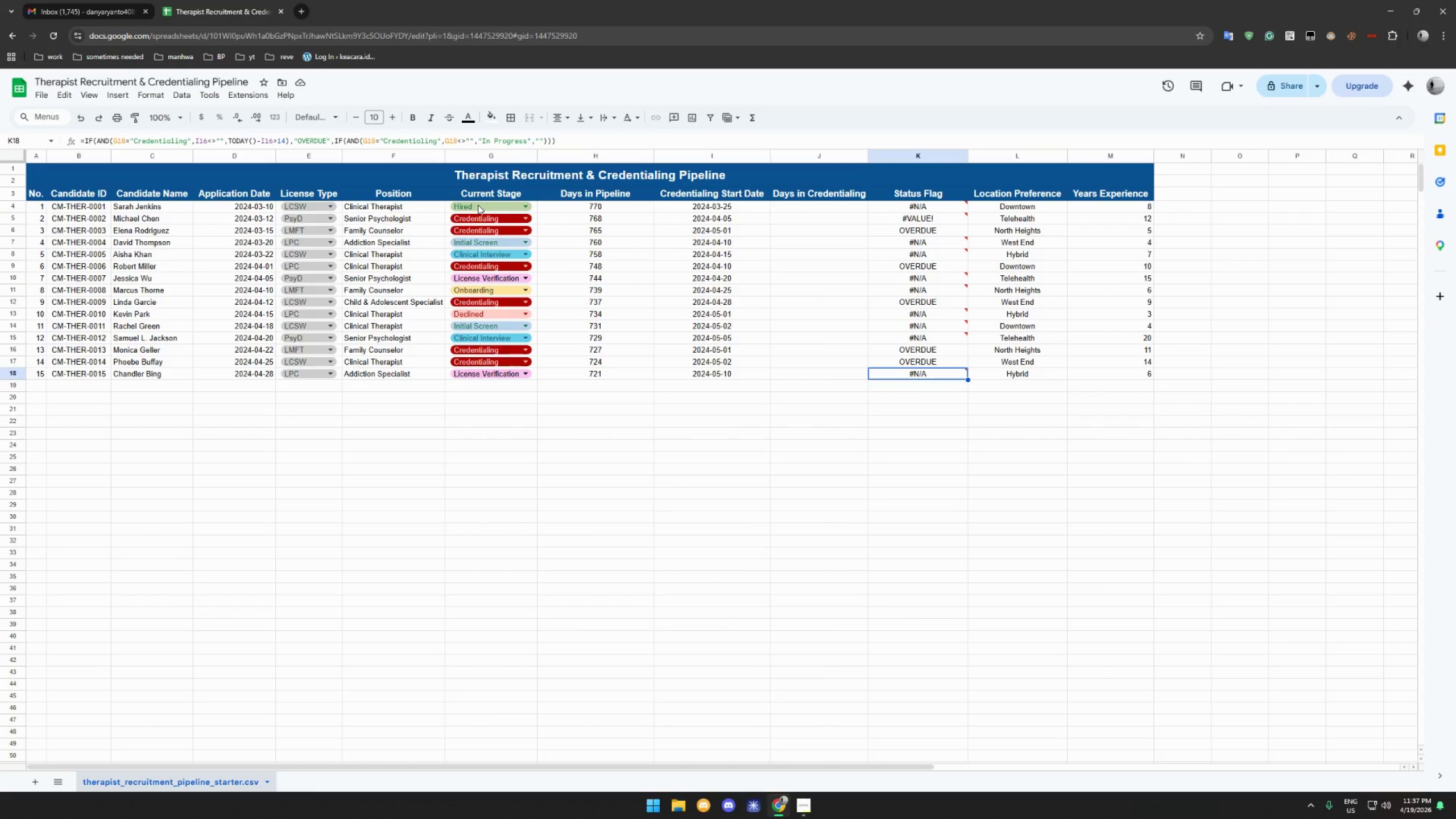 
wait(20.95)
 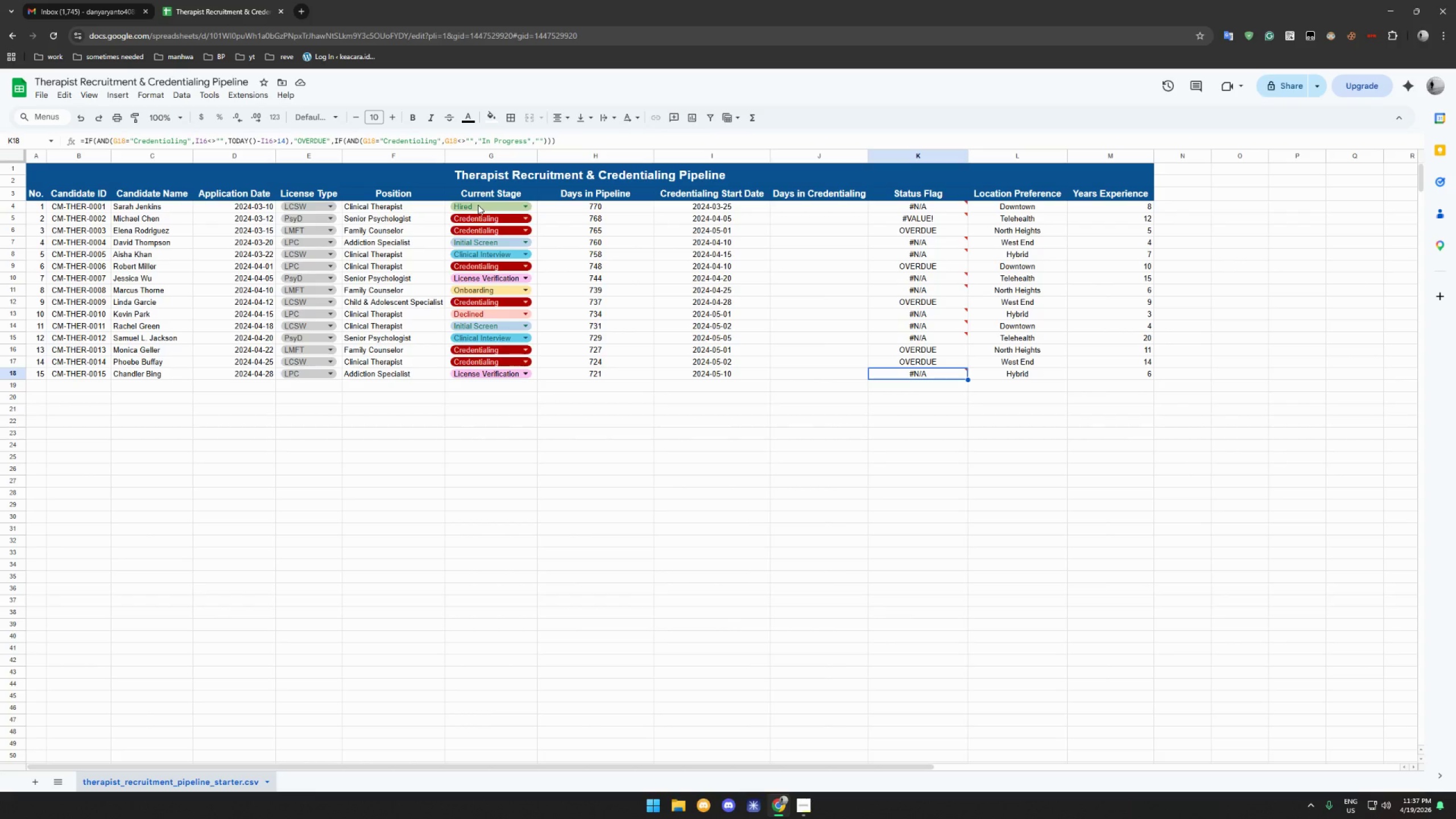 
left_click([472, 204])
 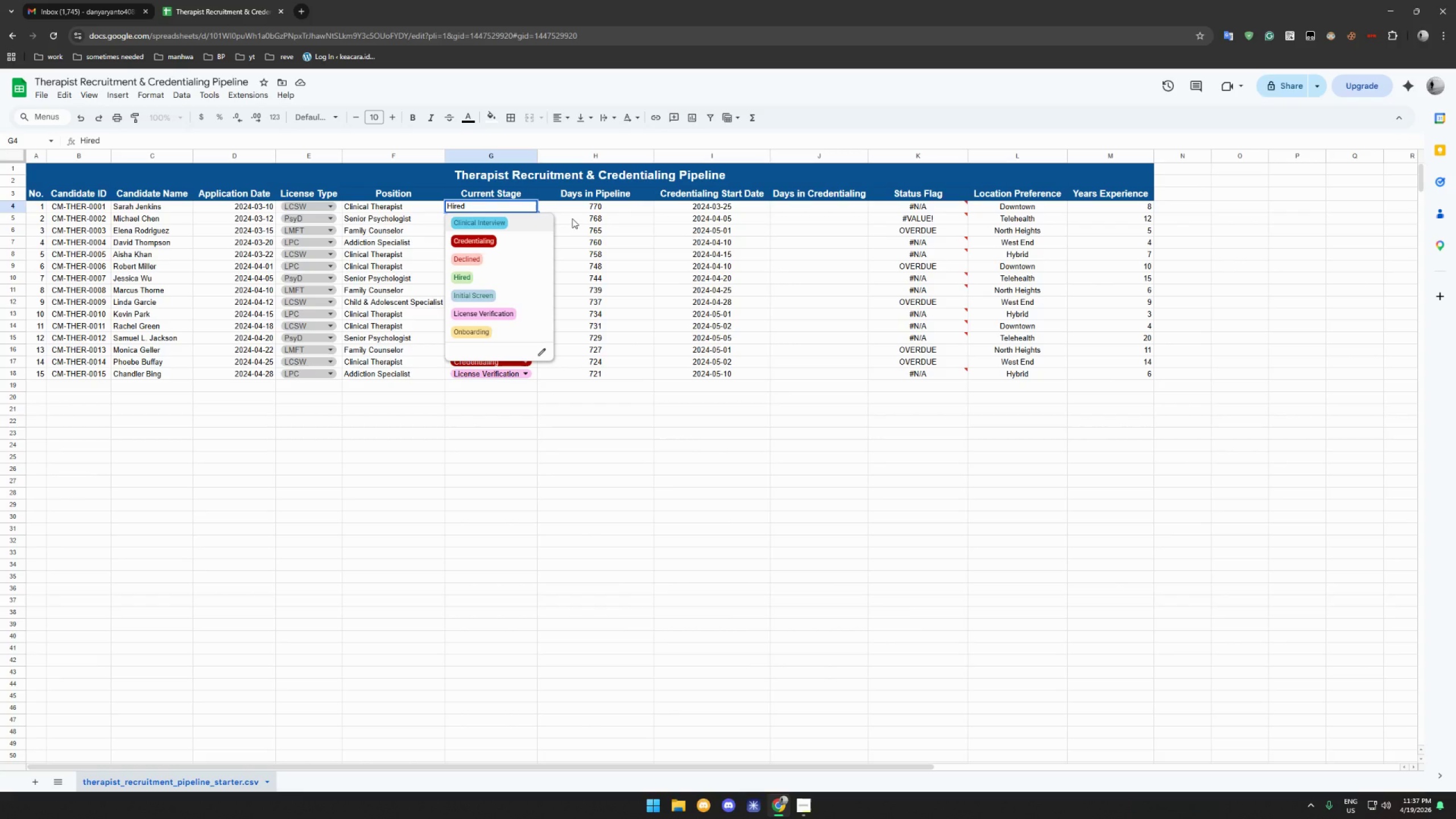 
left_click([584, 214])
 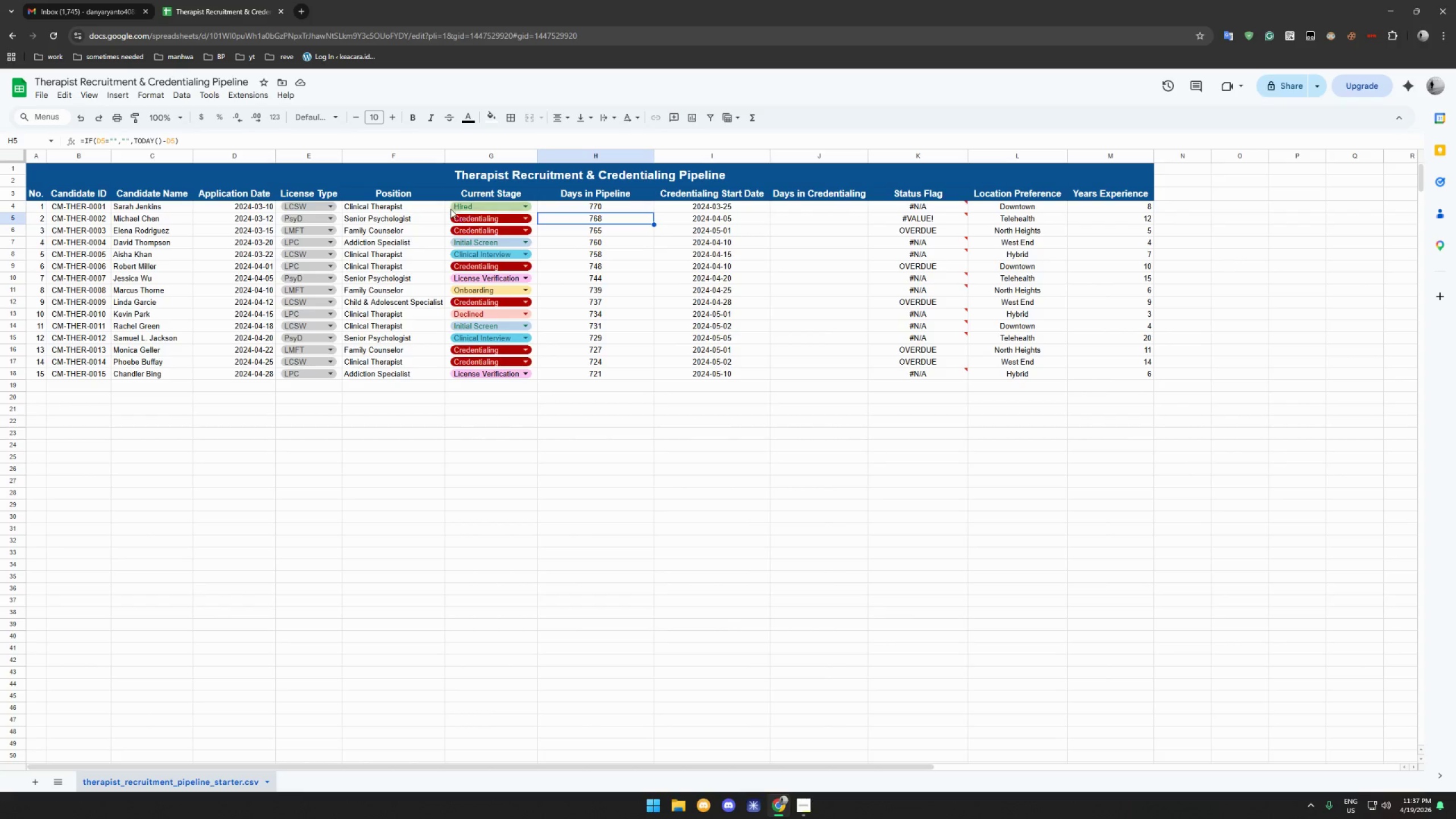 
left_click([448, 208])
 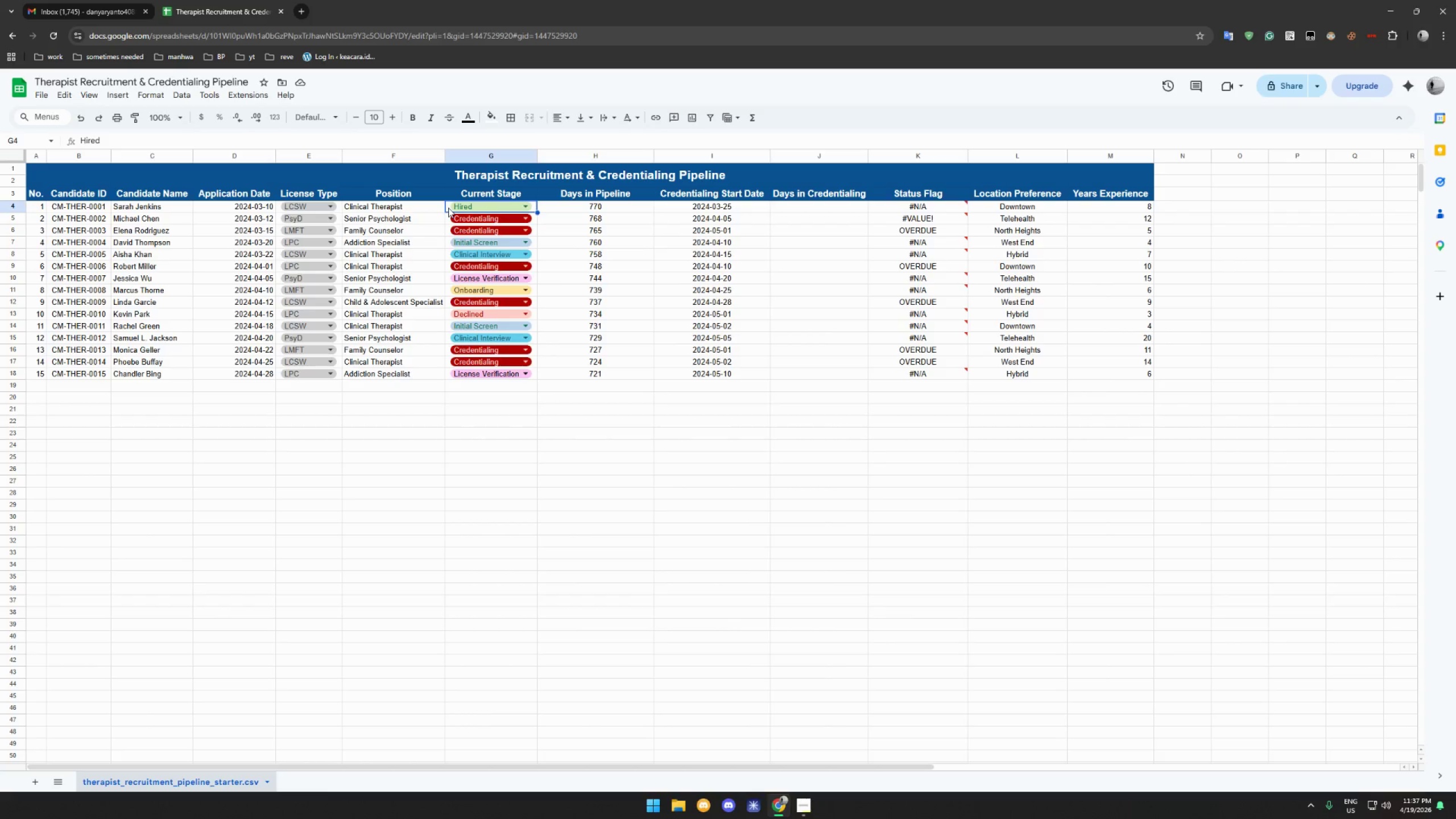 
hold_key(key=CapsLock, duration=0.39)
 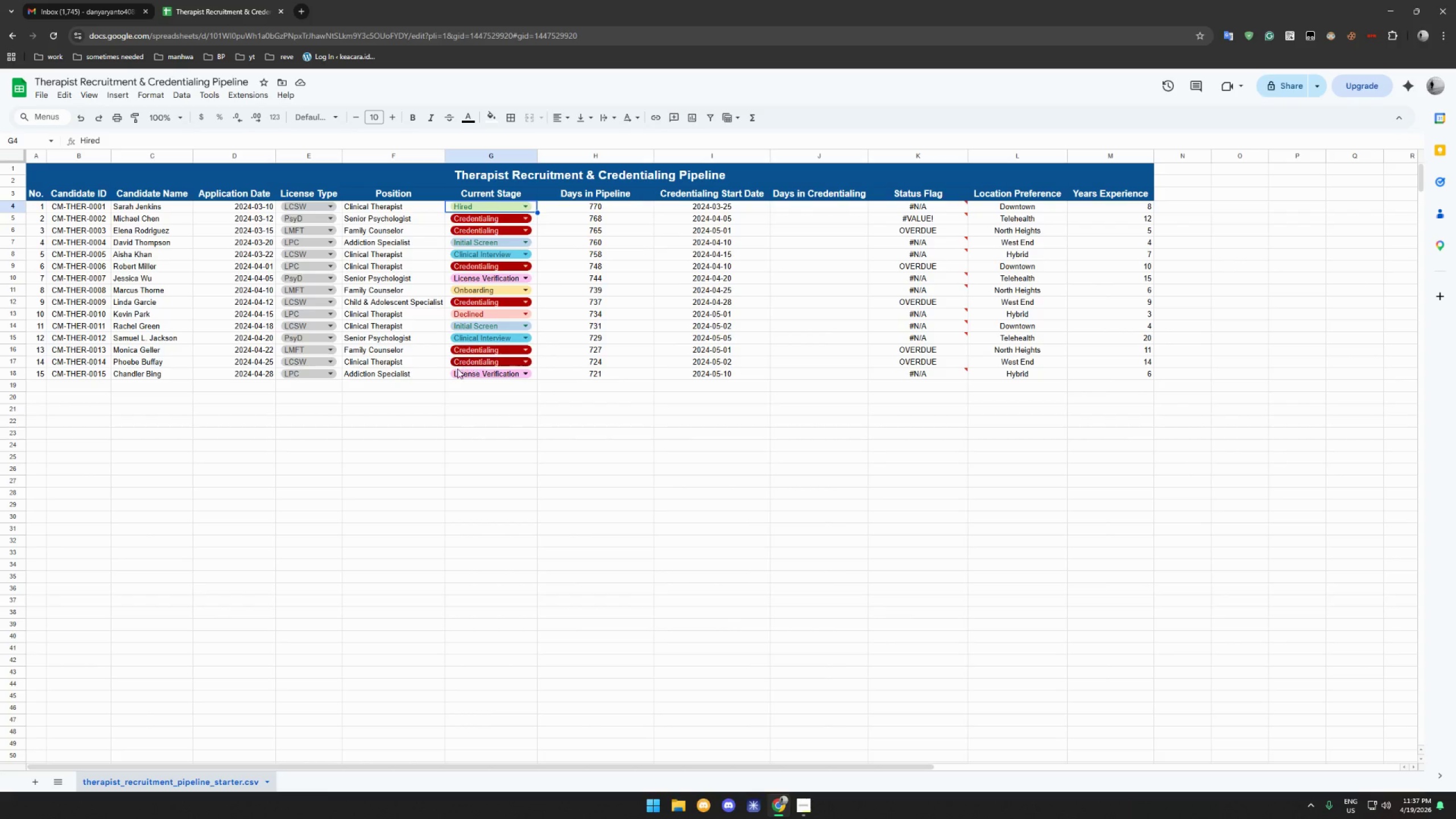 
hold_key(key=ShiftLeft, duration=0.69)
left_click([449, 373])
 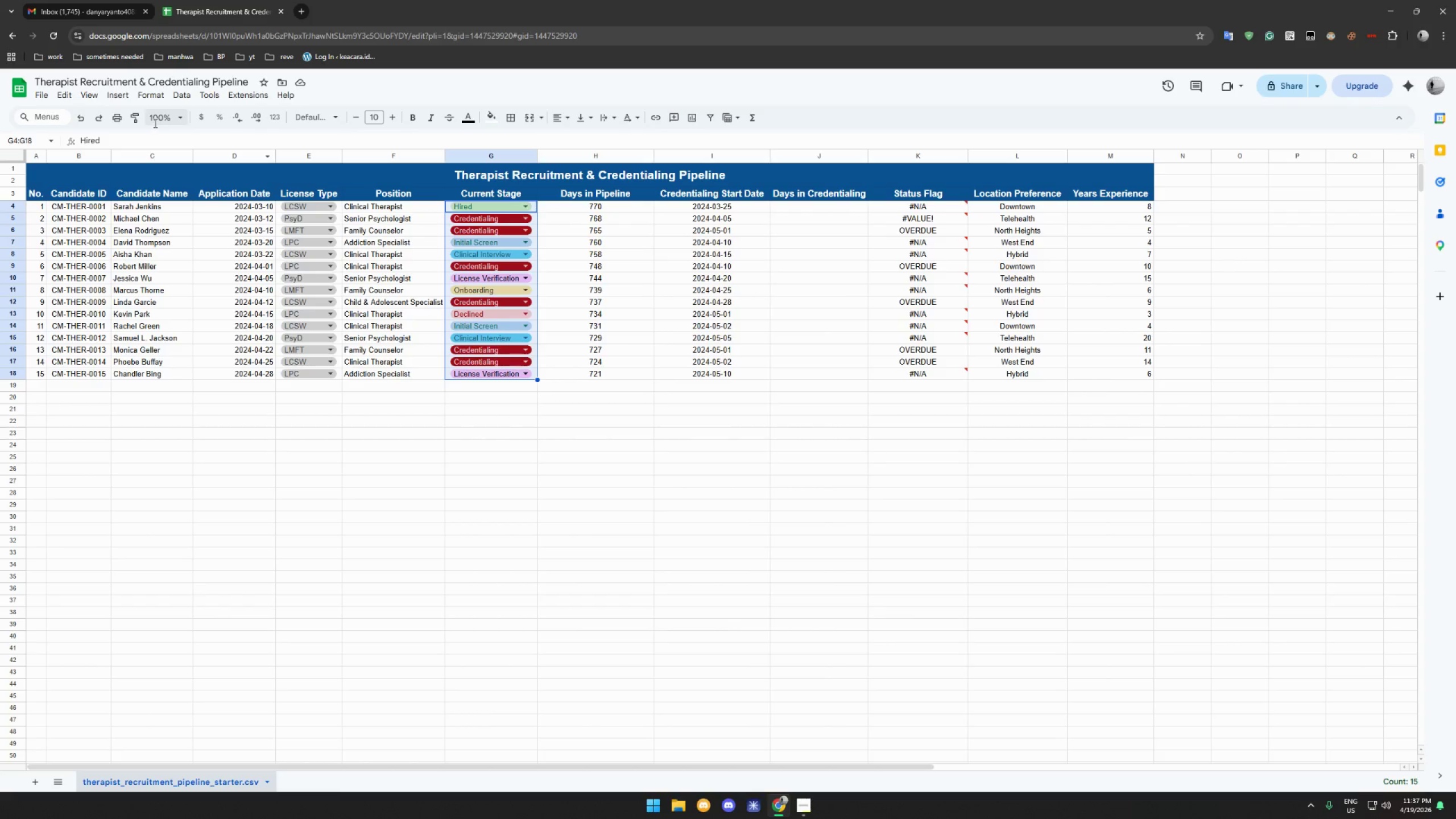 
left_click([185, 97])
 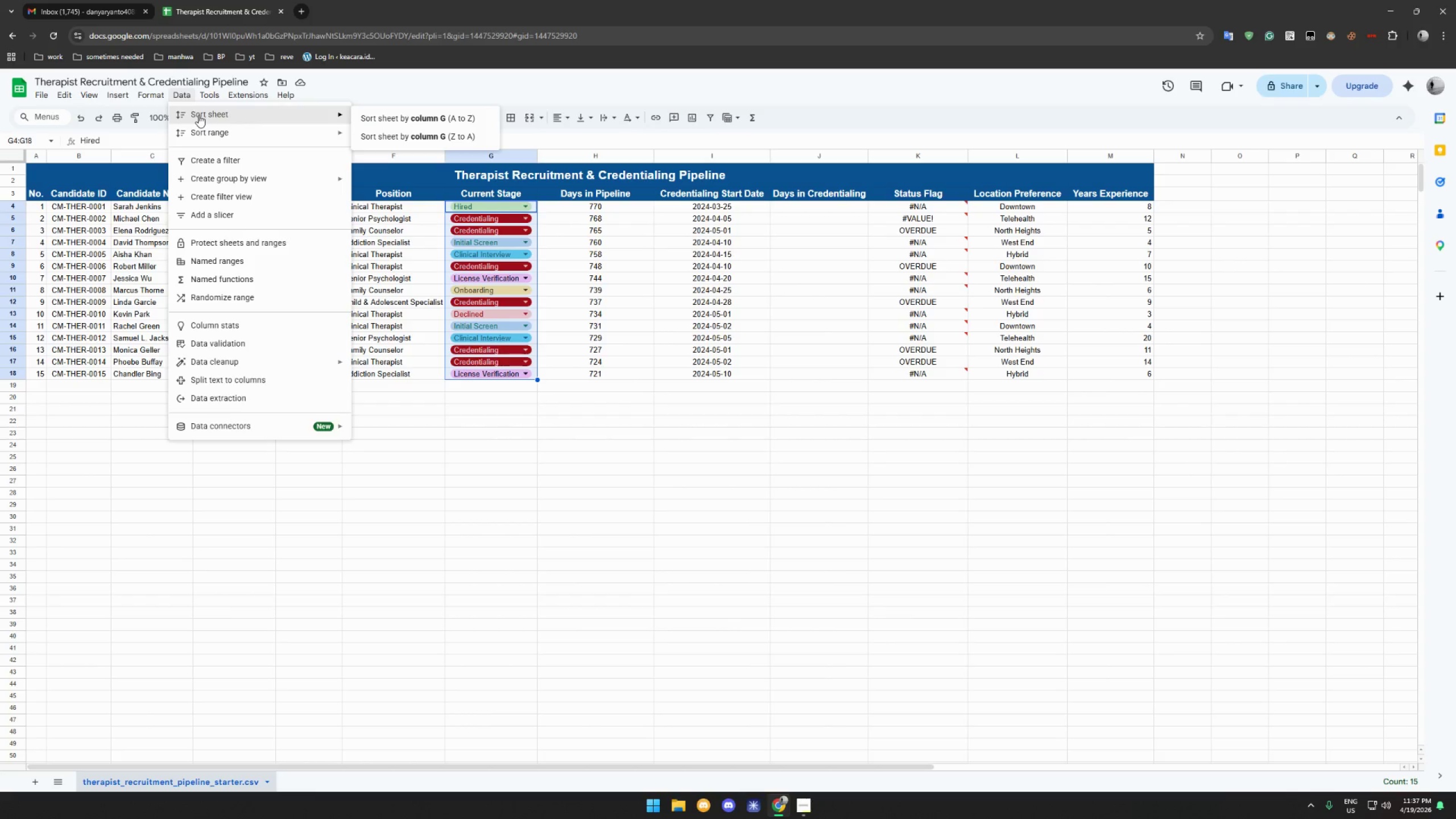 
wait(8.36)
 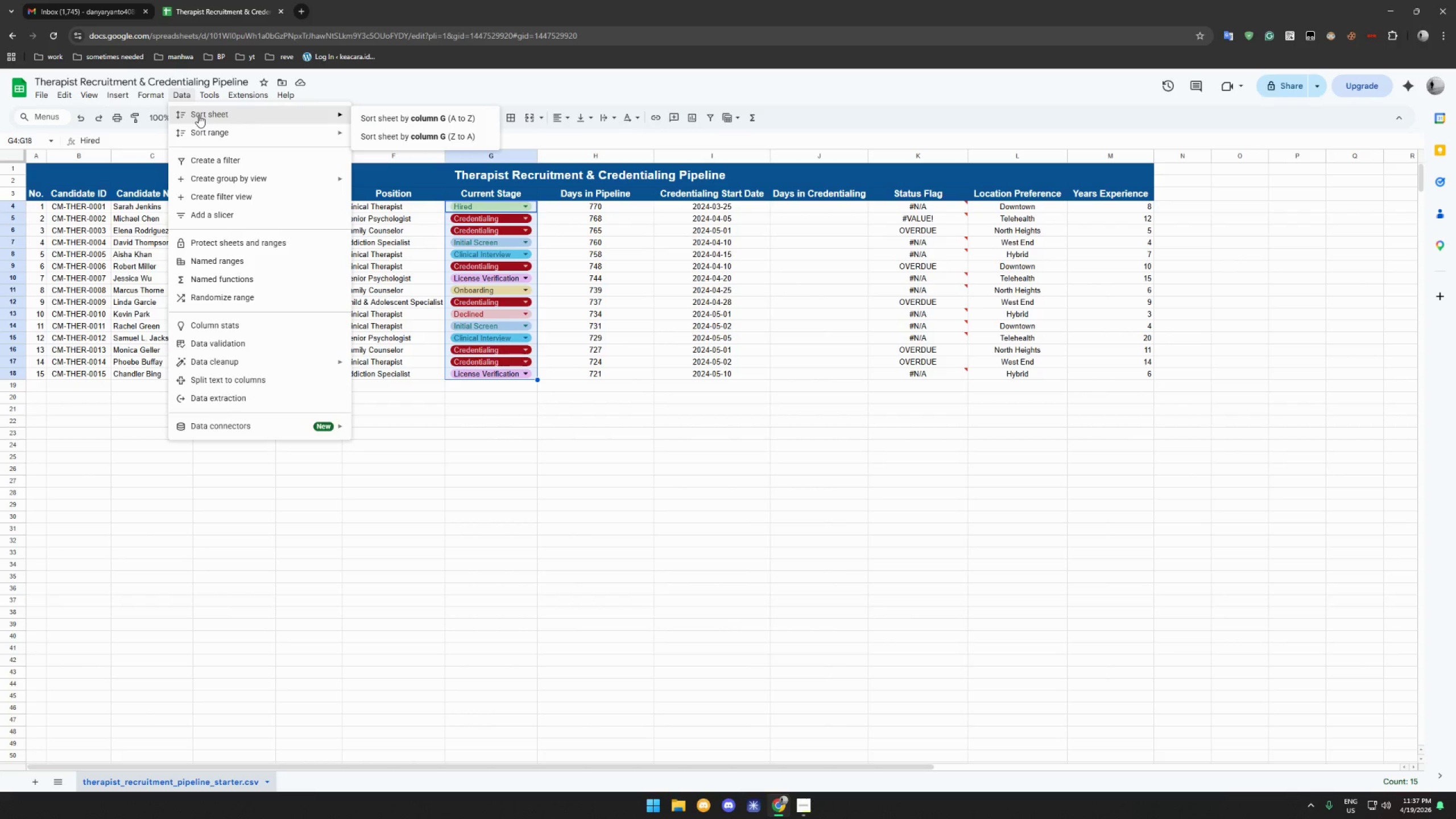 
mouse_move([280, 132])
 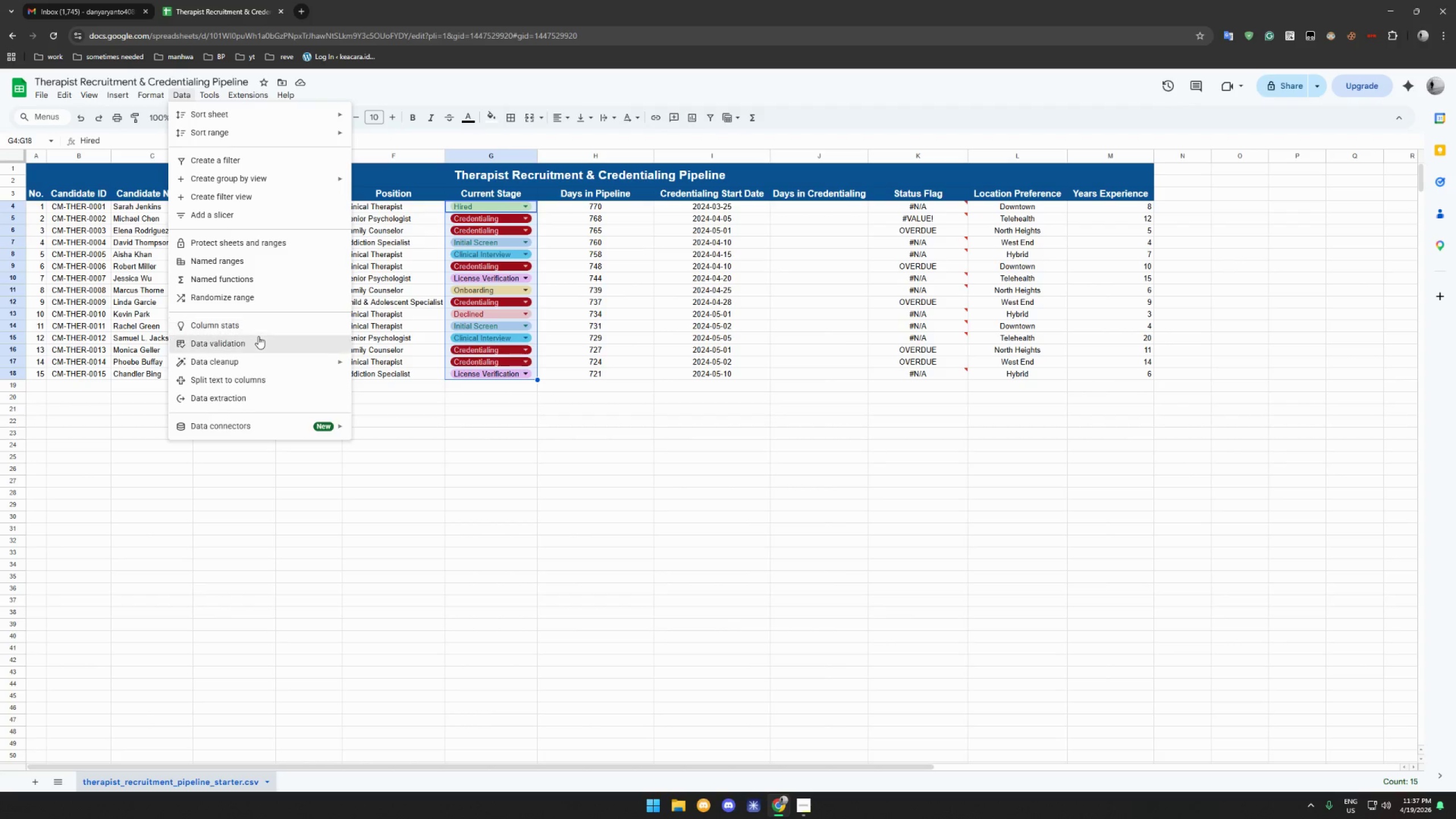 
left_click([258, 336])
 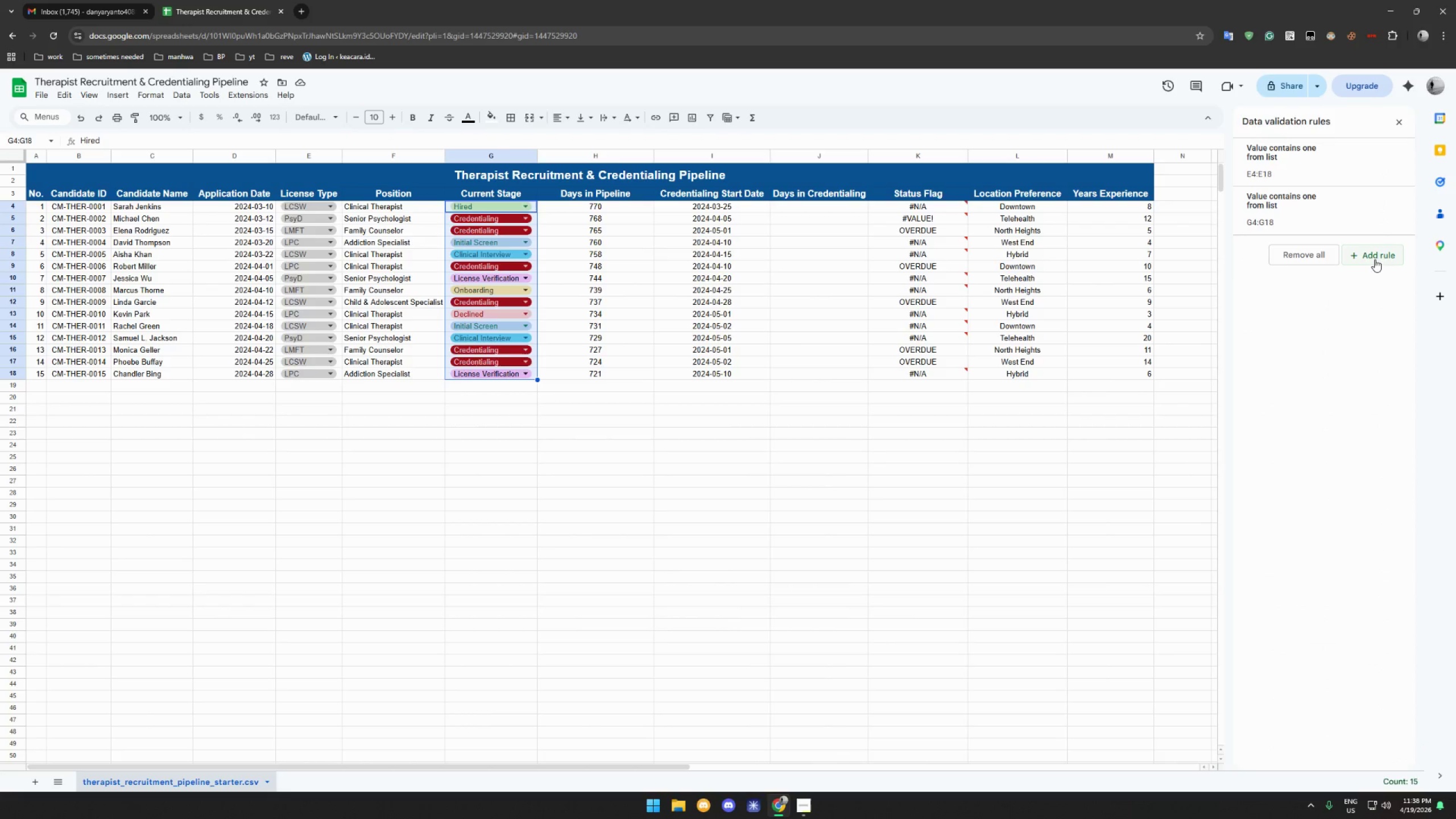 
wait(10.44)
 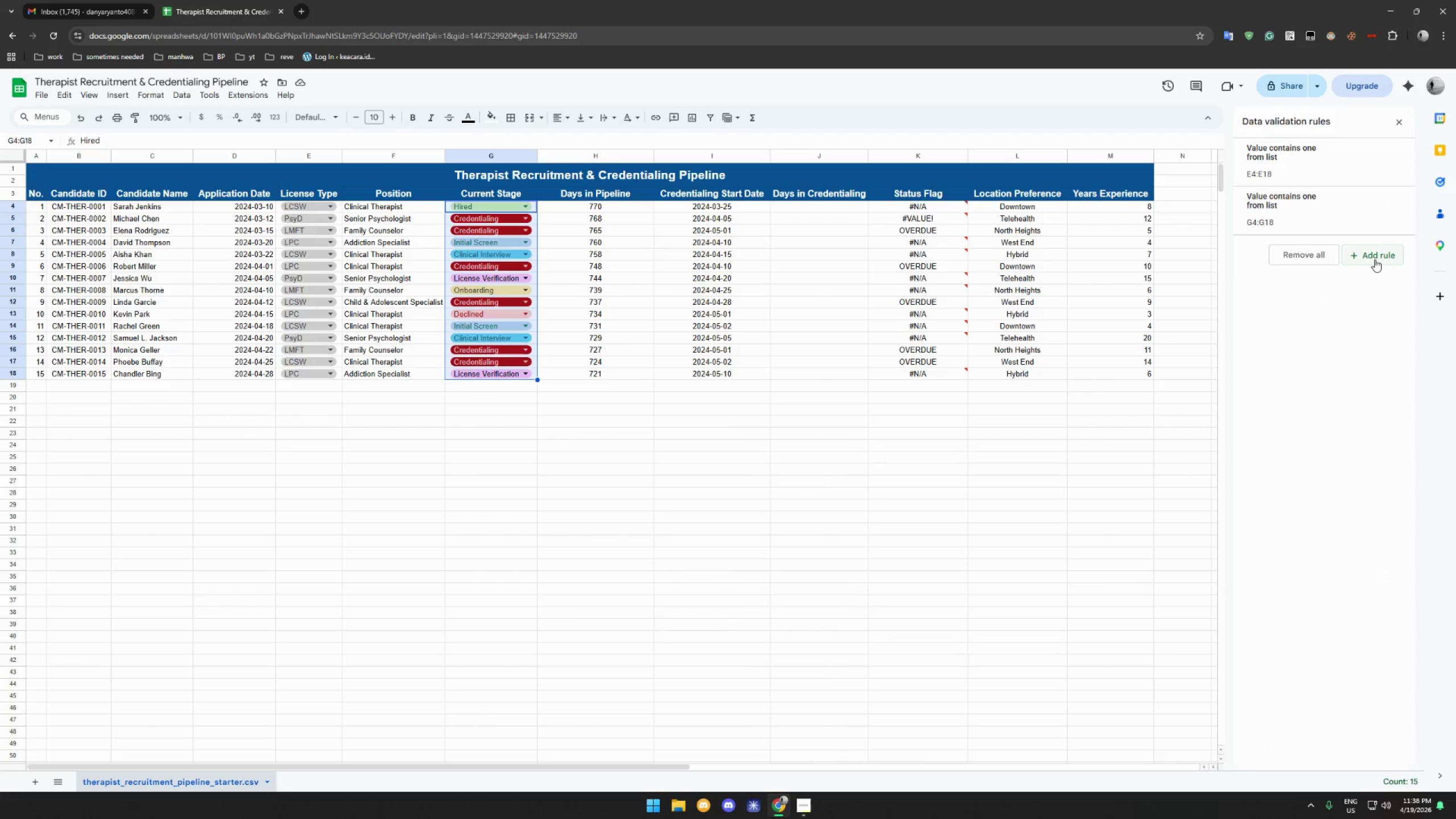 
left_click([1384, 255])
 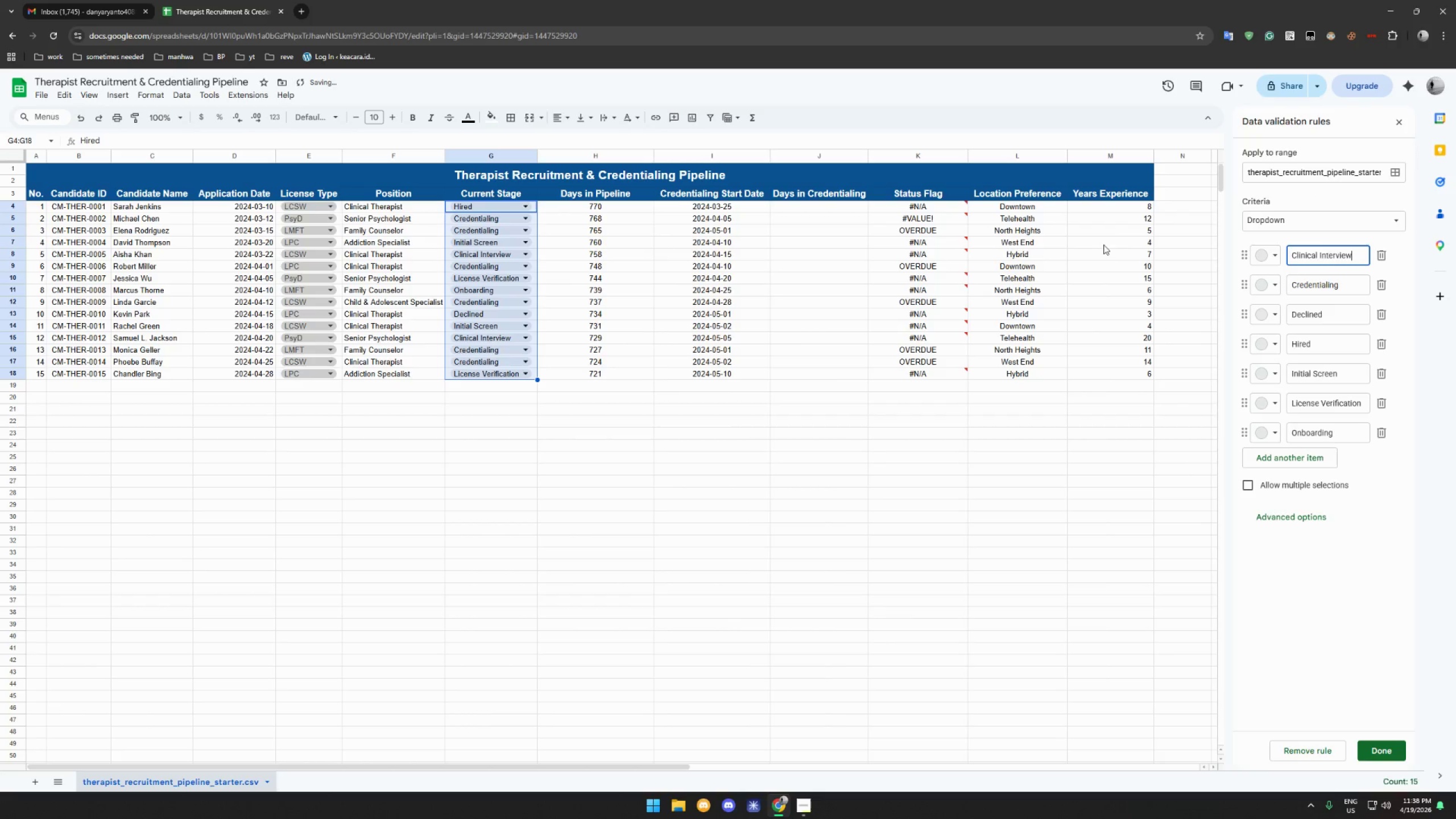 
mouse_move([1261, 245])
 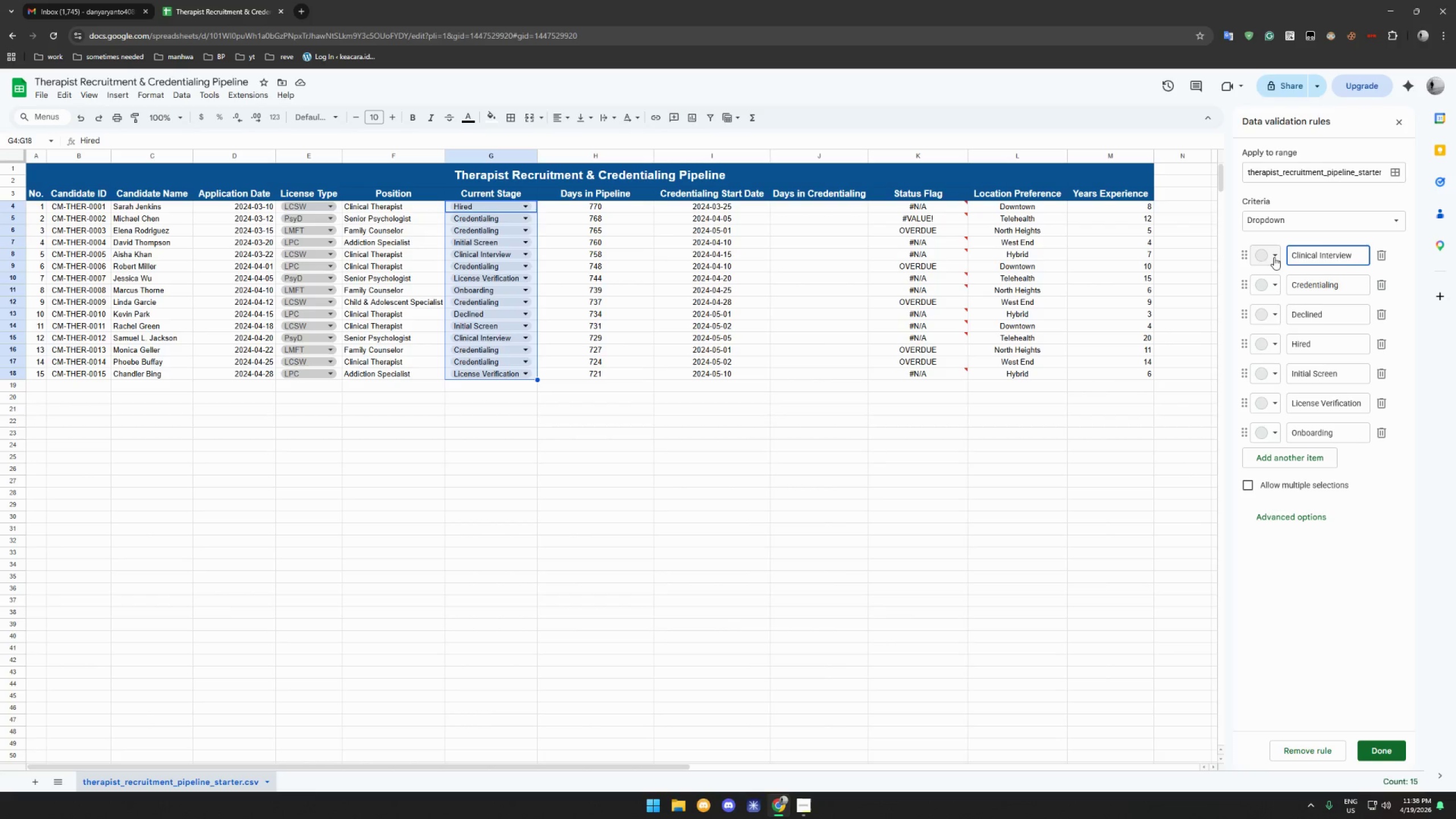 
wait(5.23)
 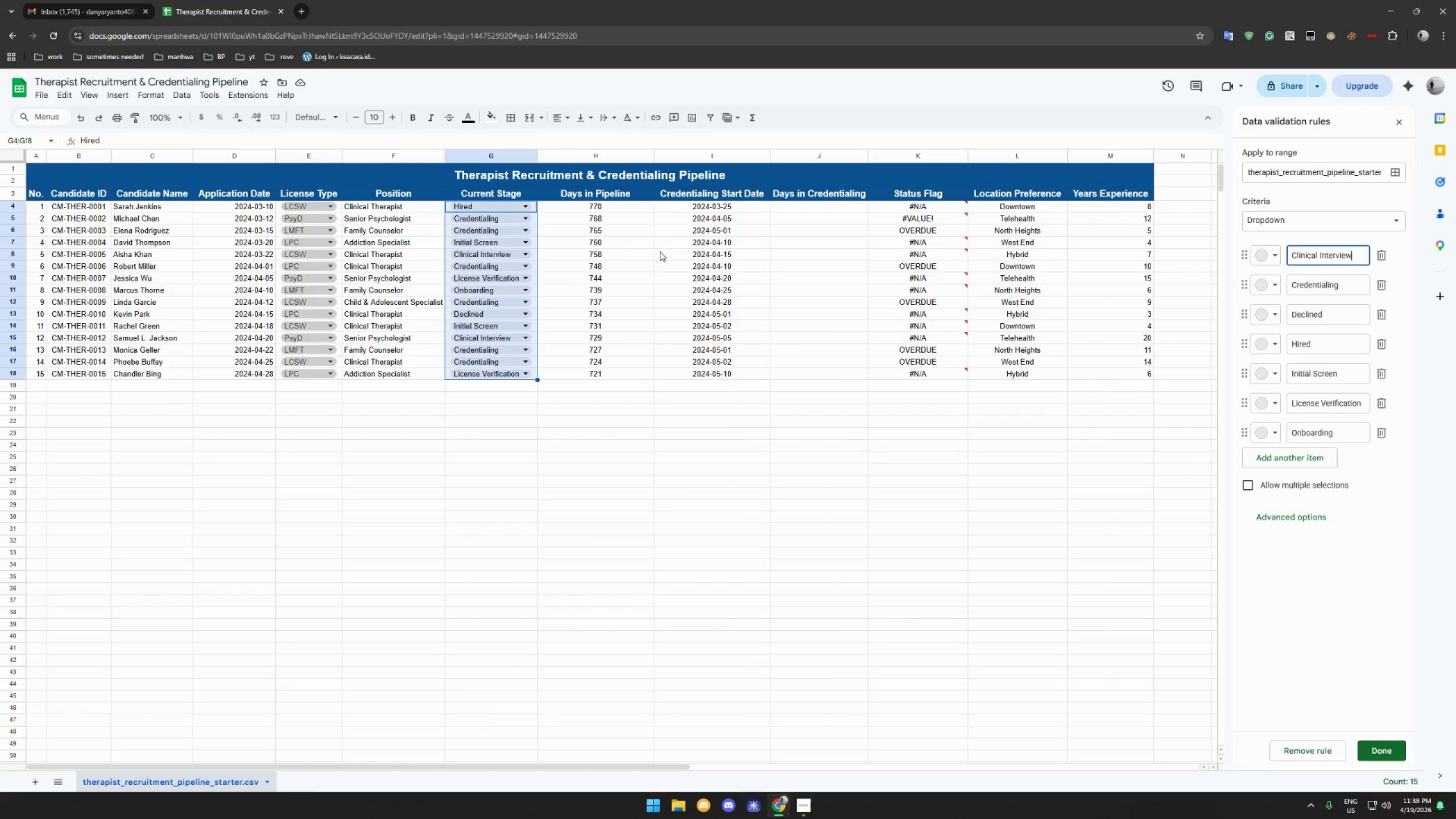 
key(Escape)
 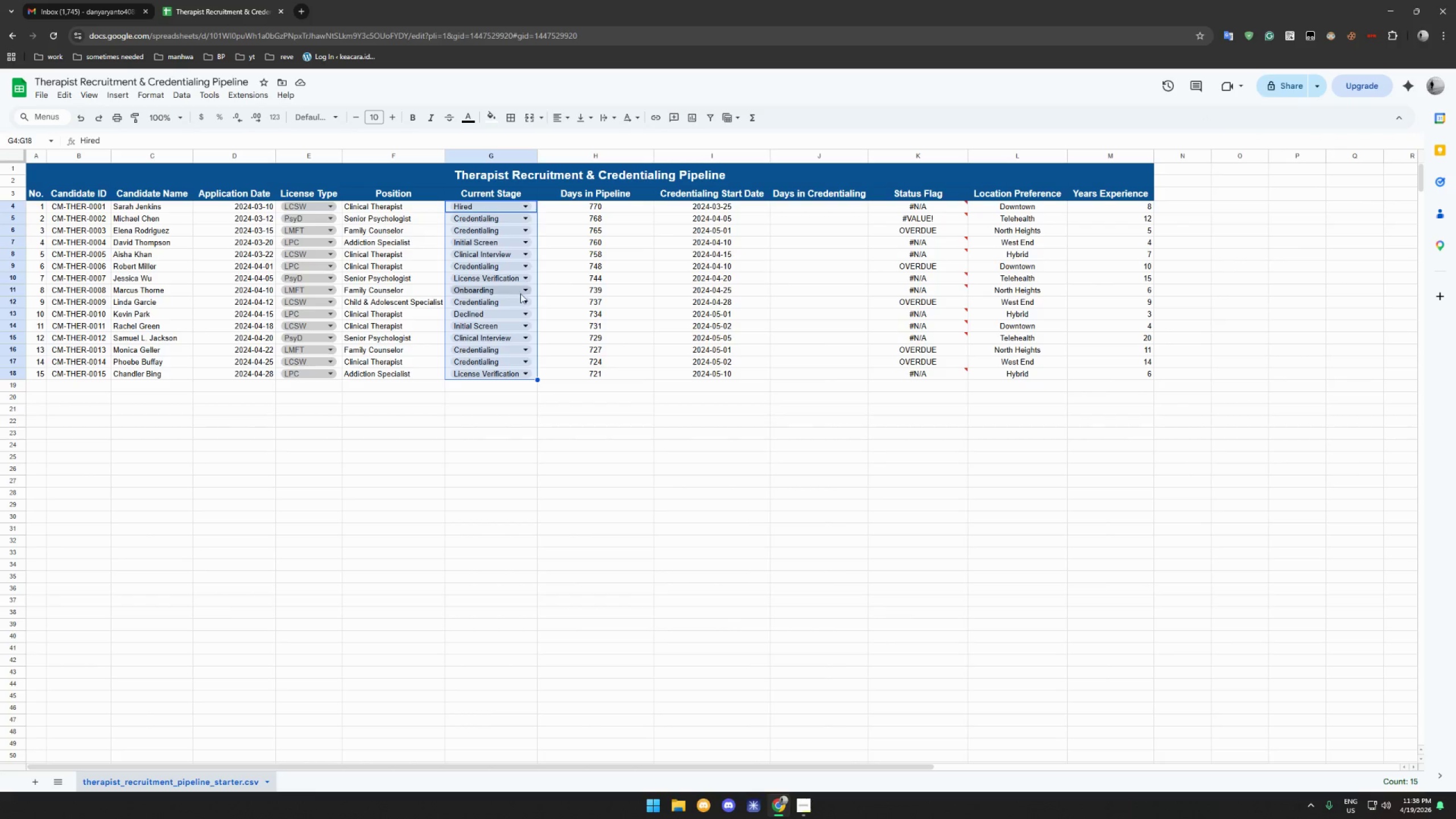 
key(Escape)
 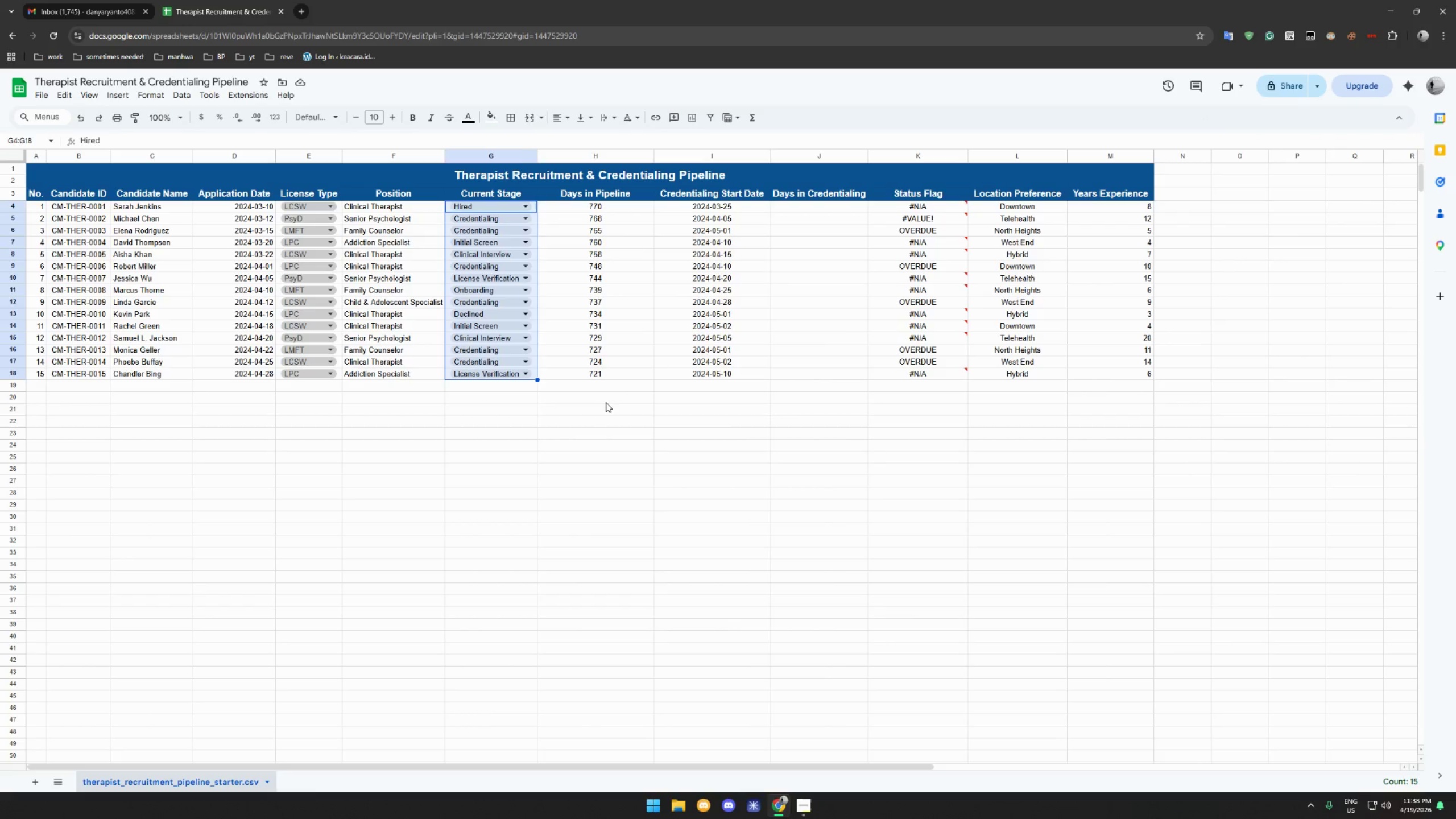 
left_click([614, 412])
 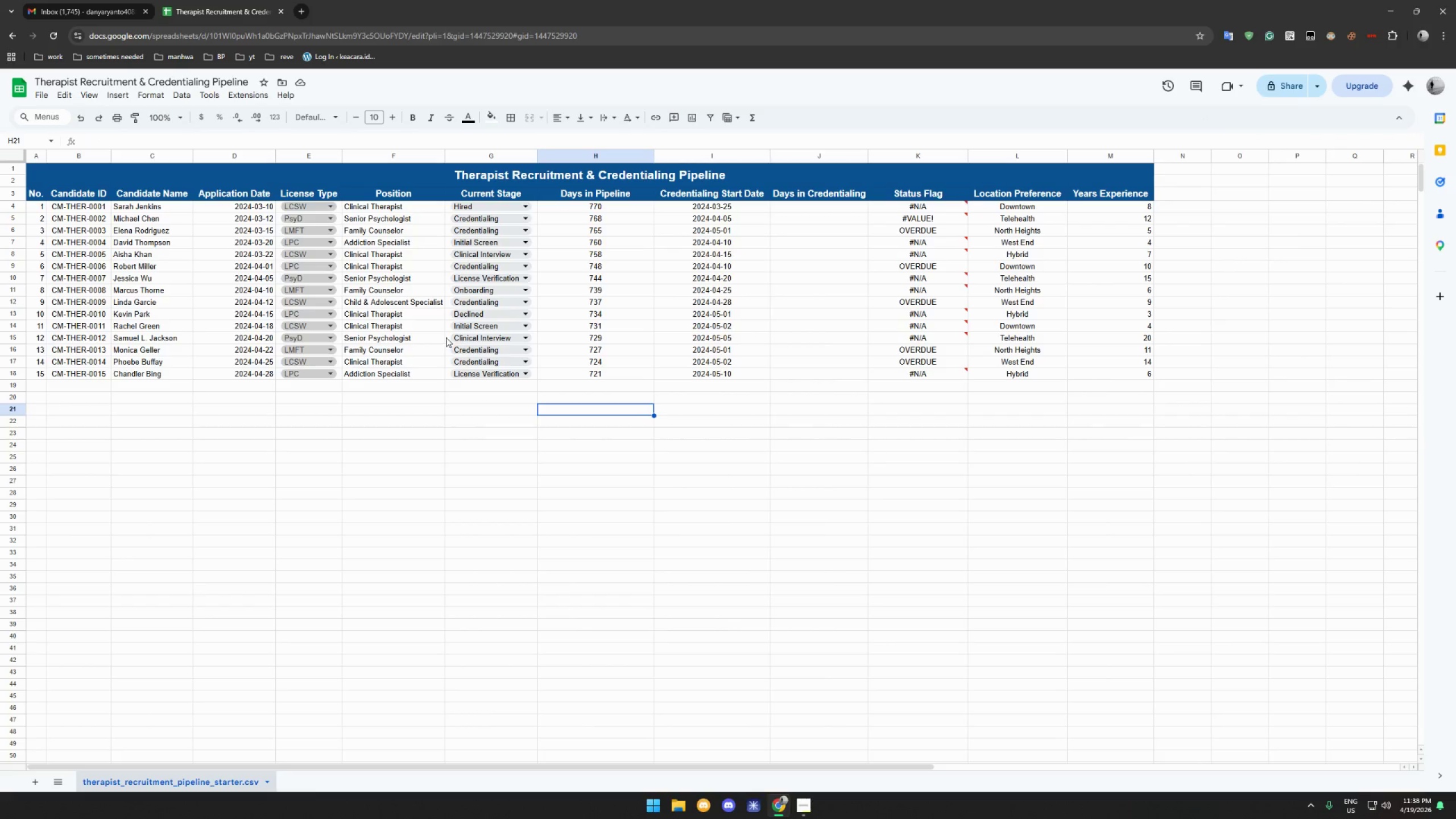 
hold_key(key=ControlLeft, duration=0.34)
 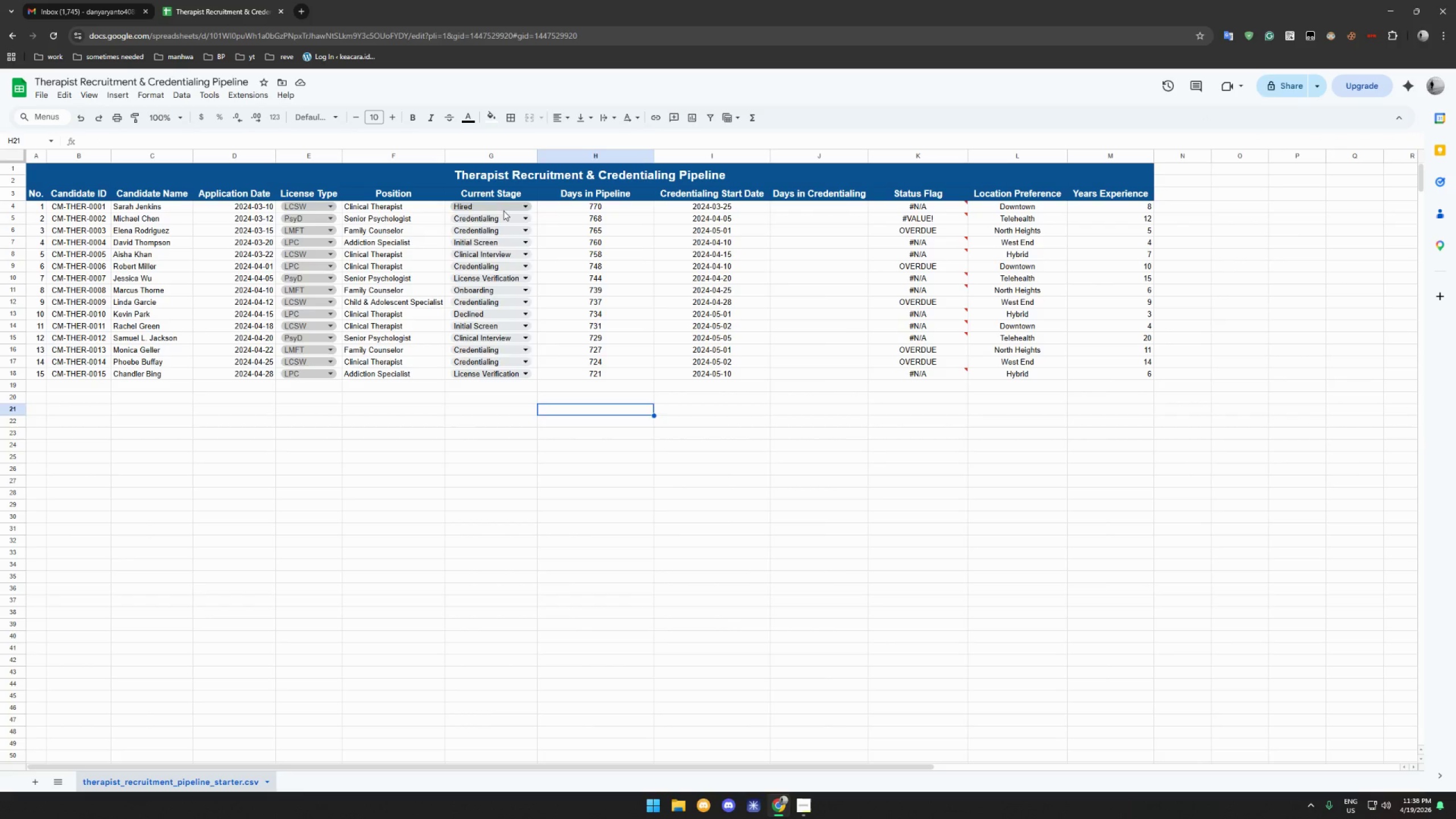 
left_click([503, 210])
 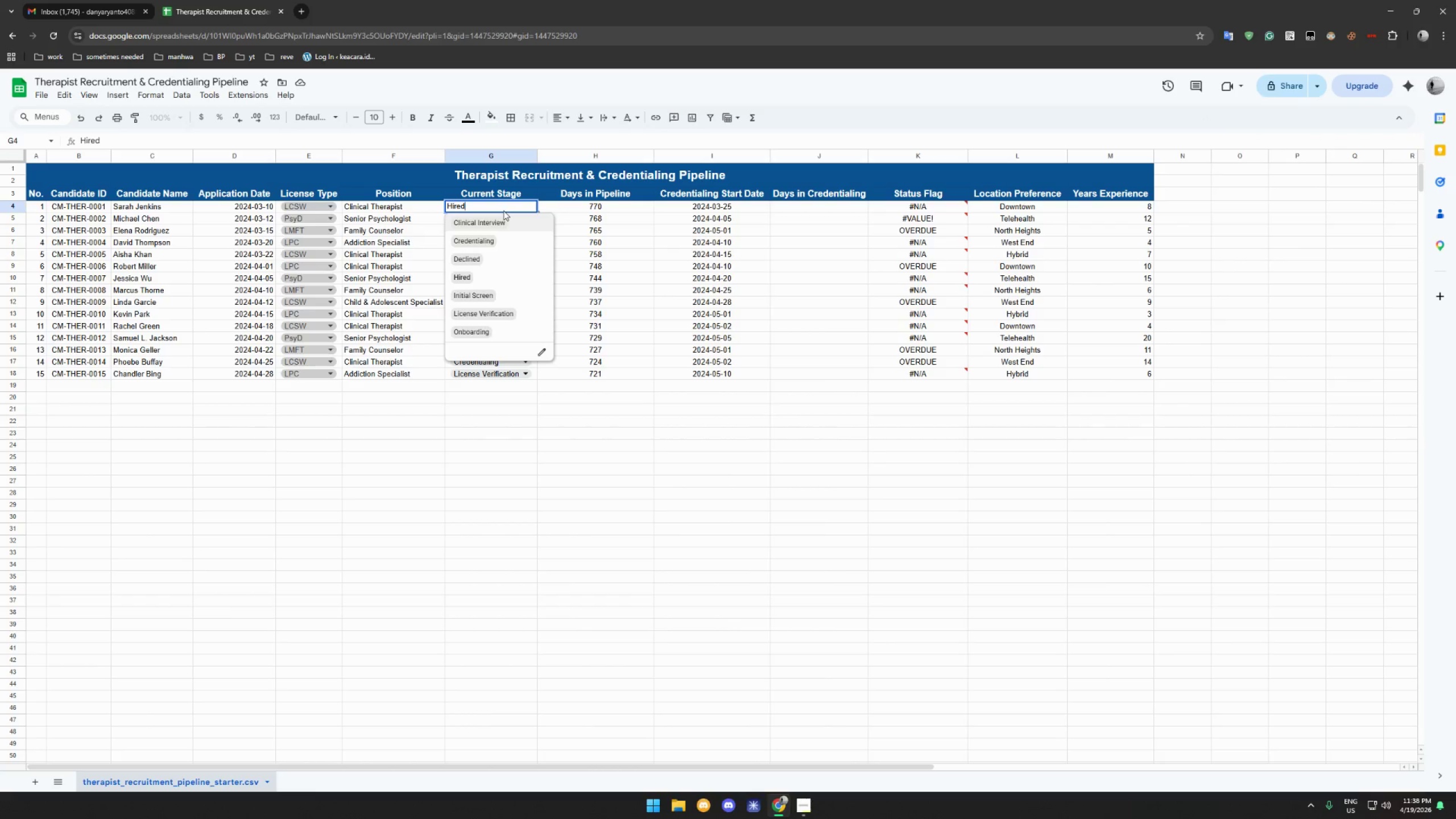 
hold_key(key=ControlLeft, duration=0.39)
 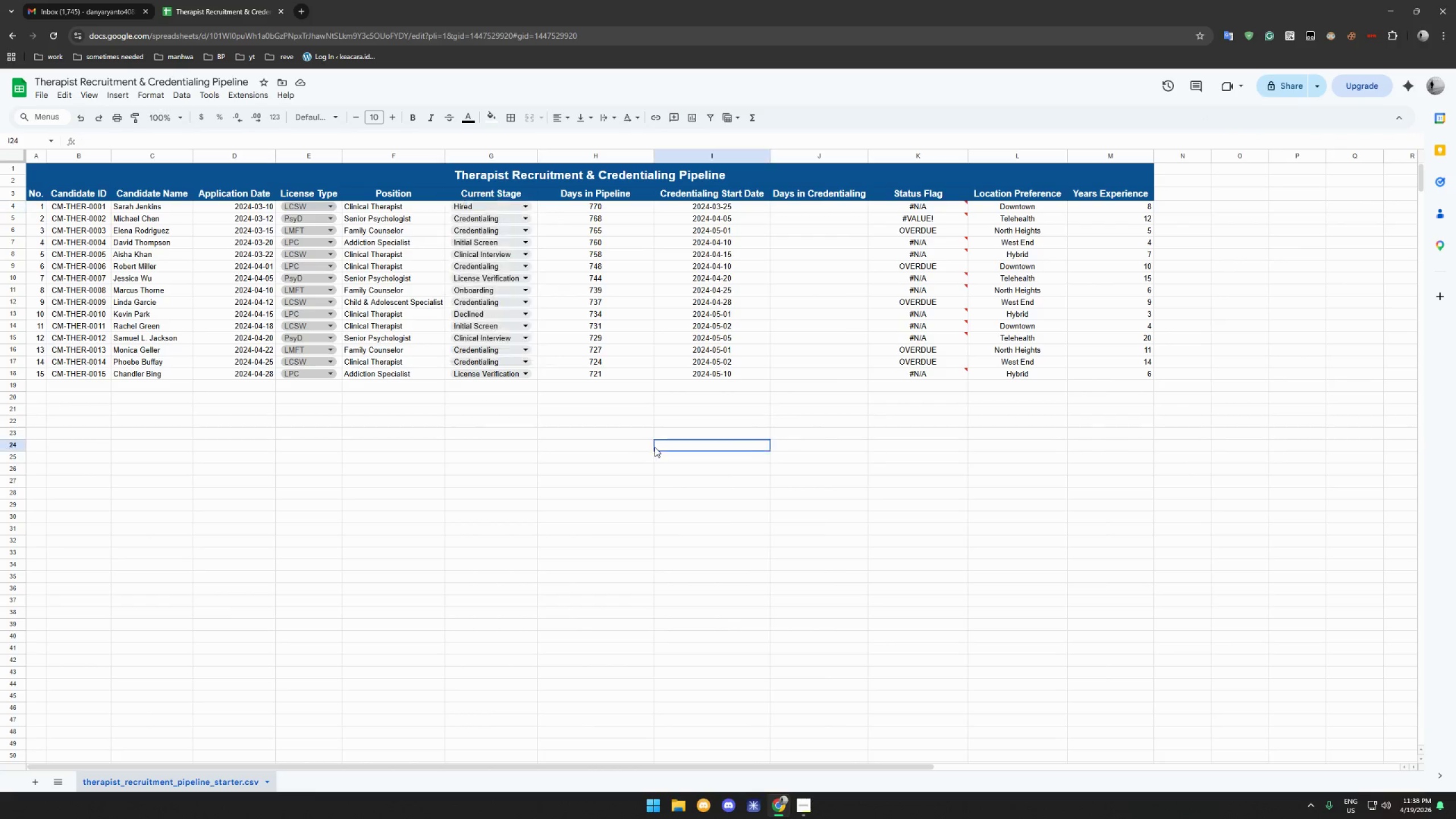 
left_click([655, 447])
 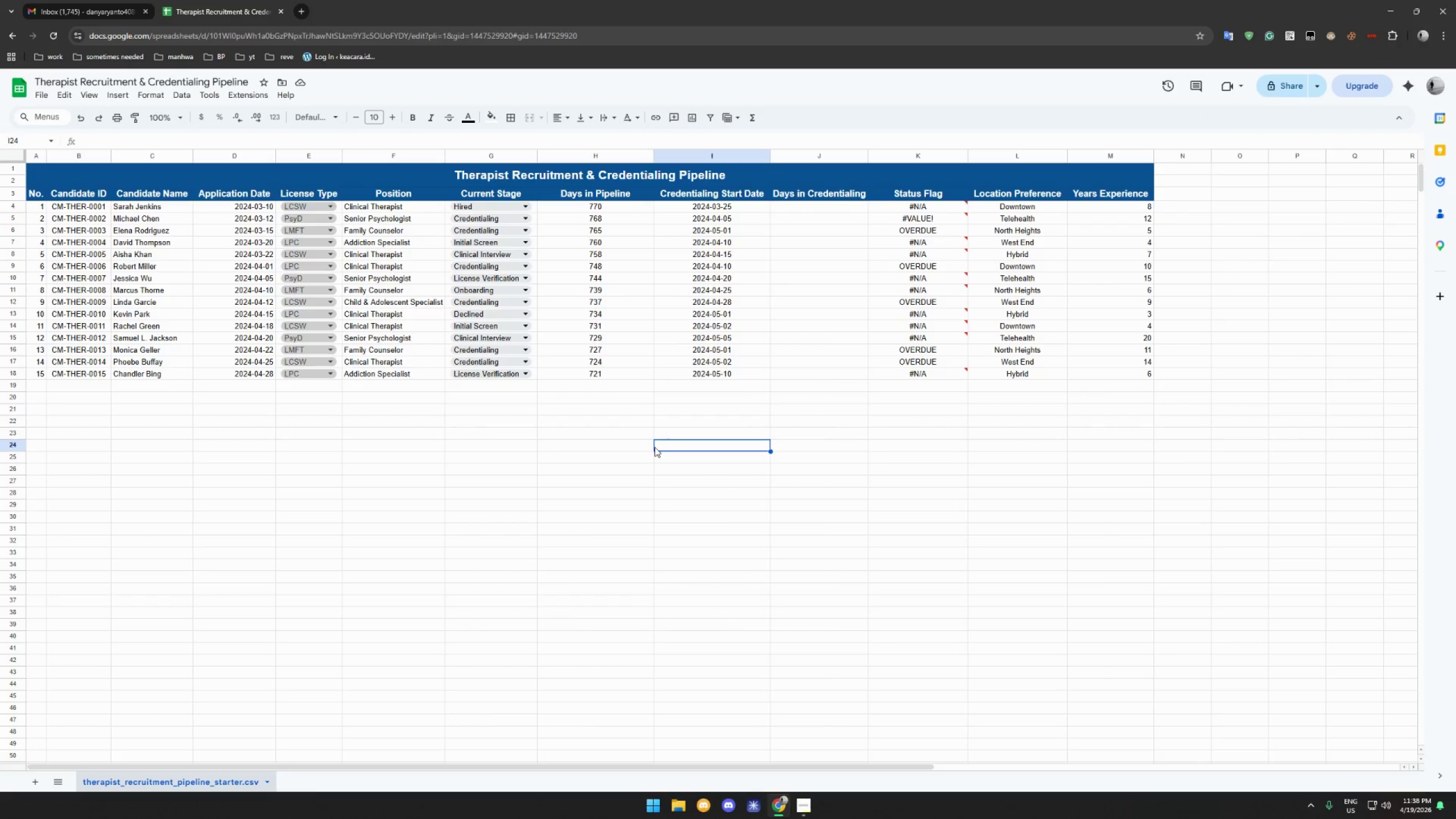 
key(Control+Z)
 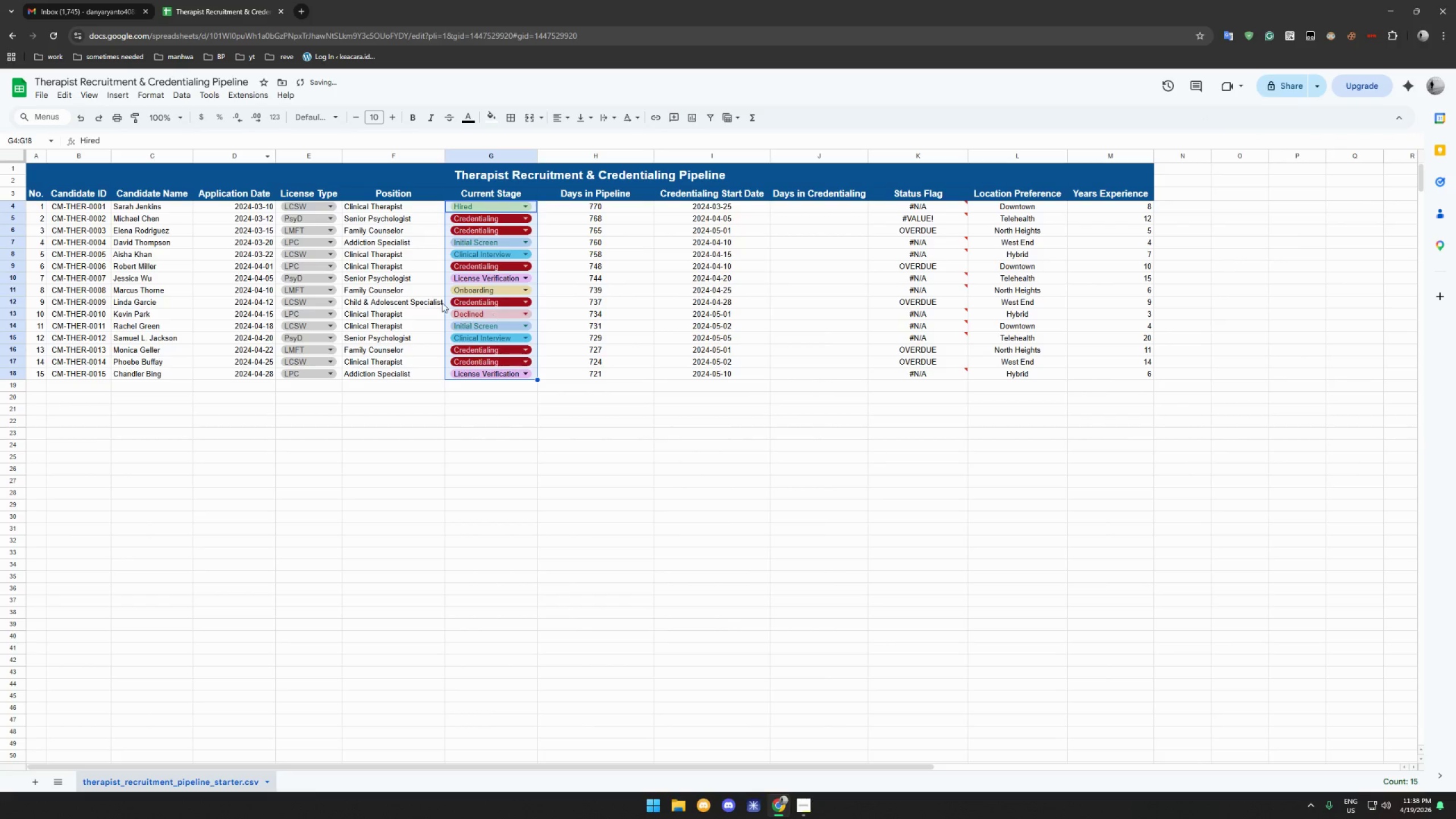 
right_click([446, 286])
 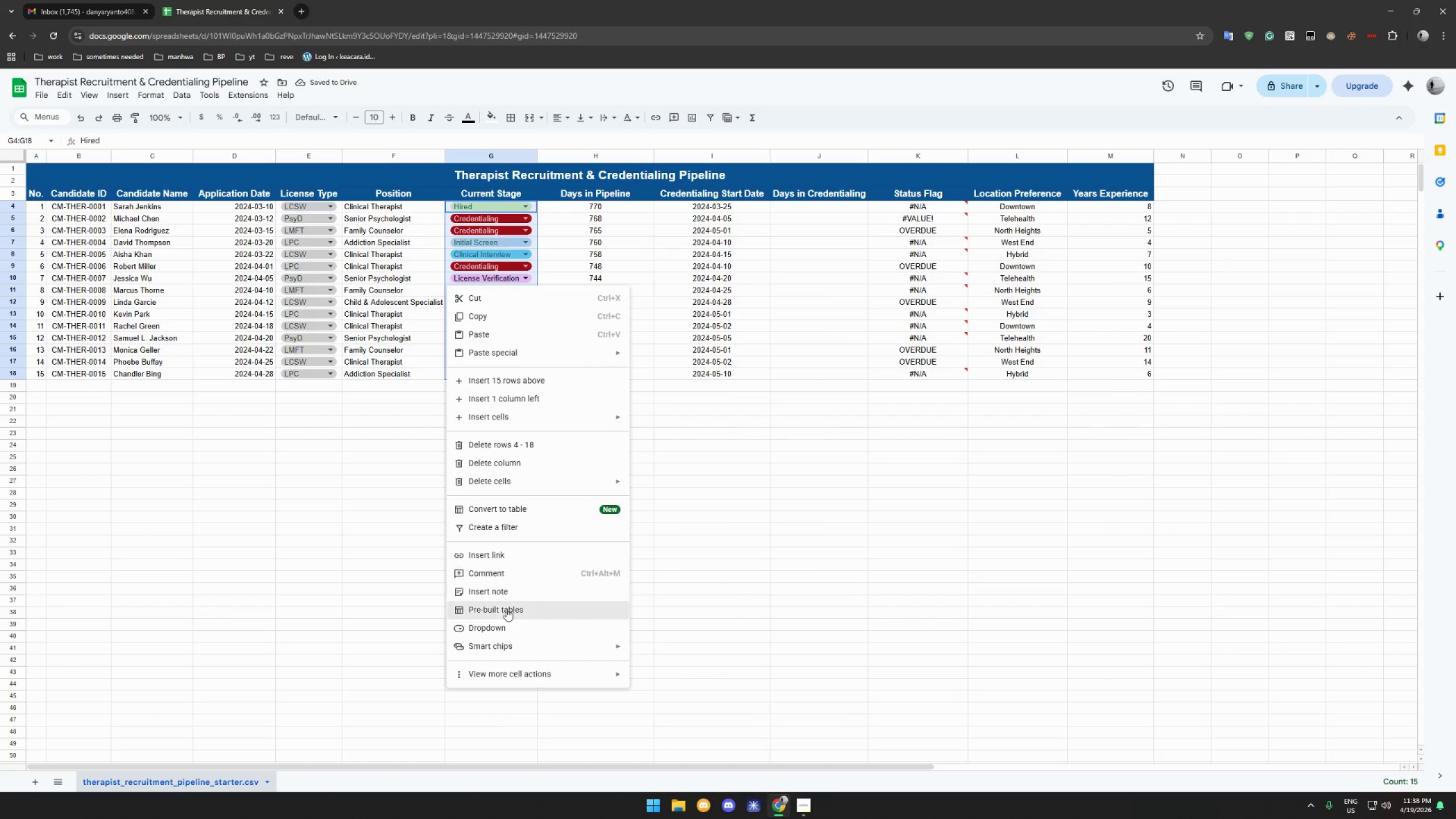 
left_click([508, 626])
 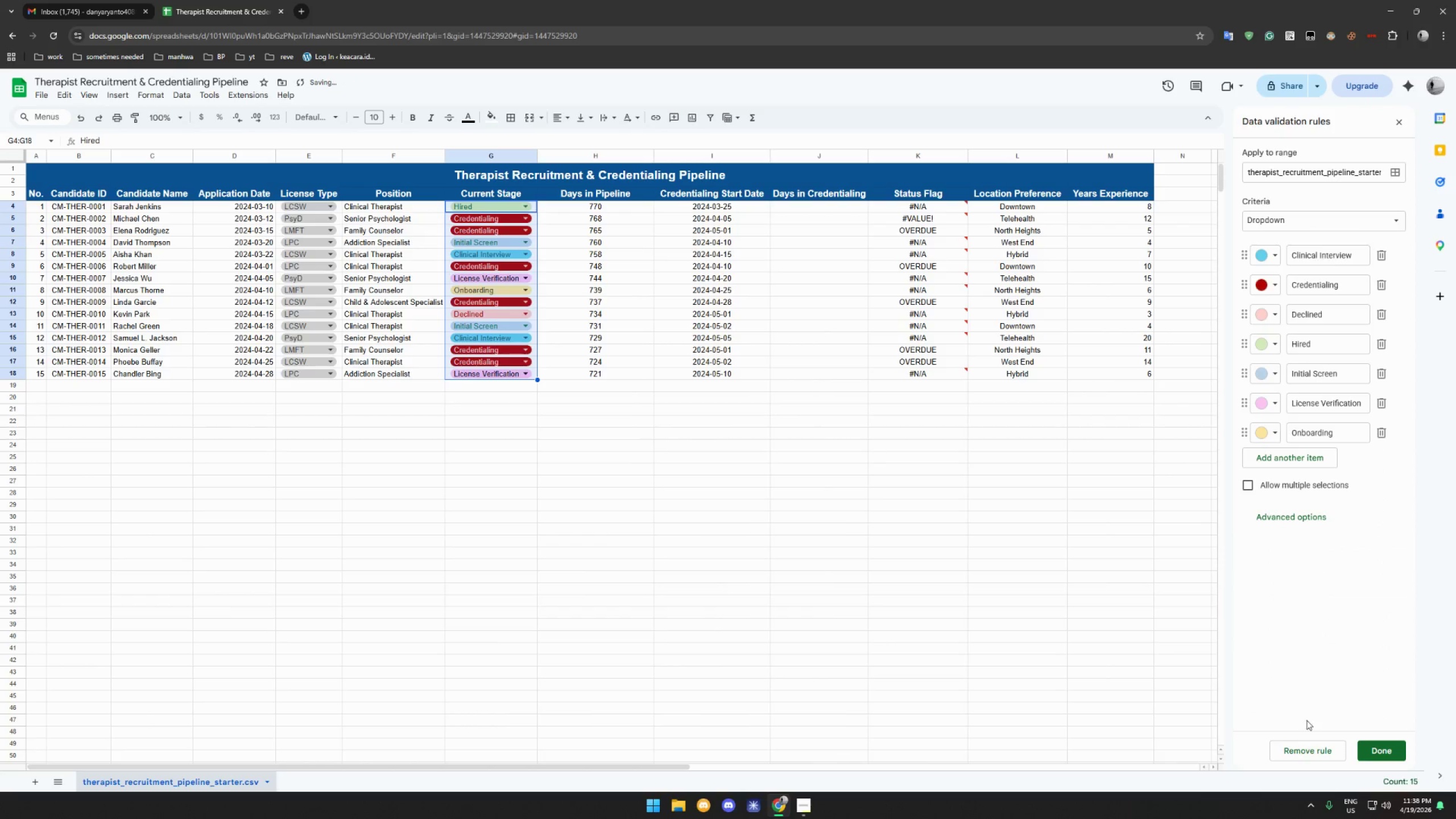 
left_click([1318, 747])
 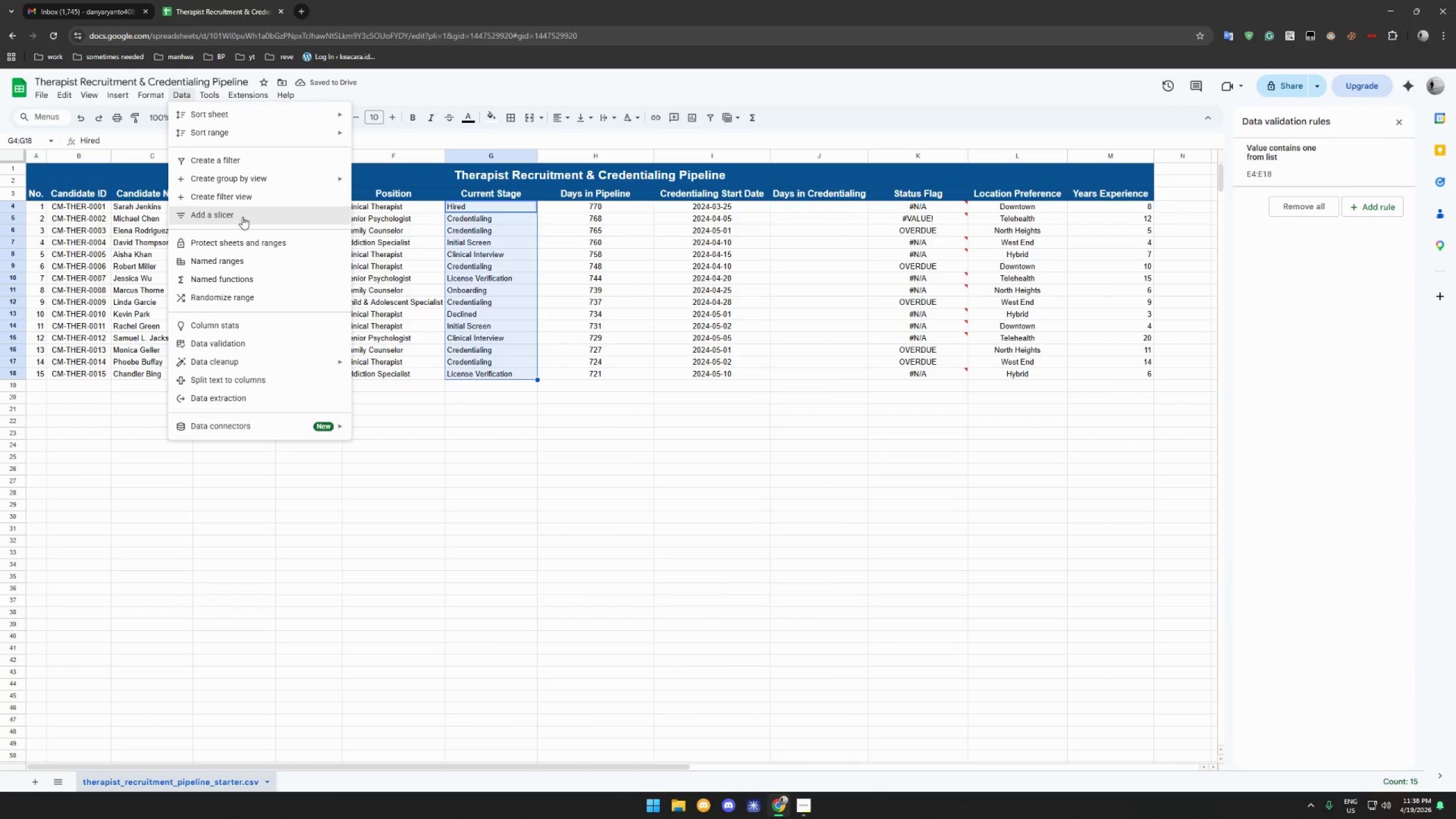 
left_click([264, 342])
 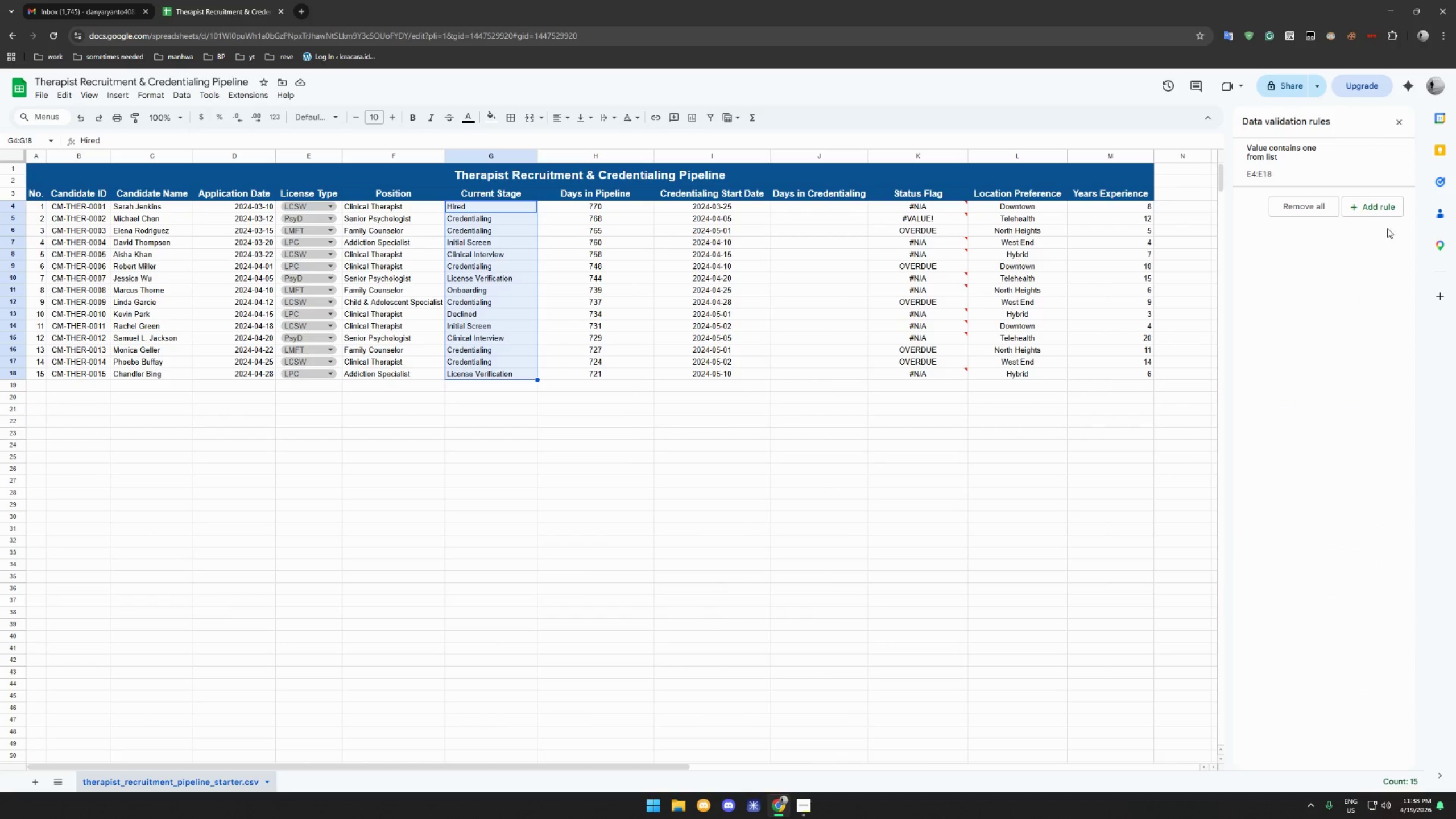 
left_click([1380, 209])
 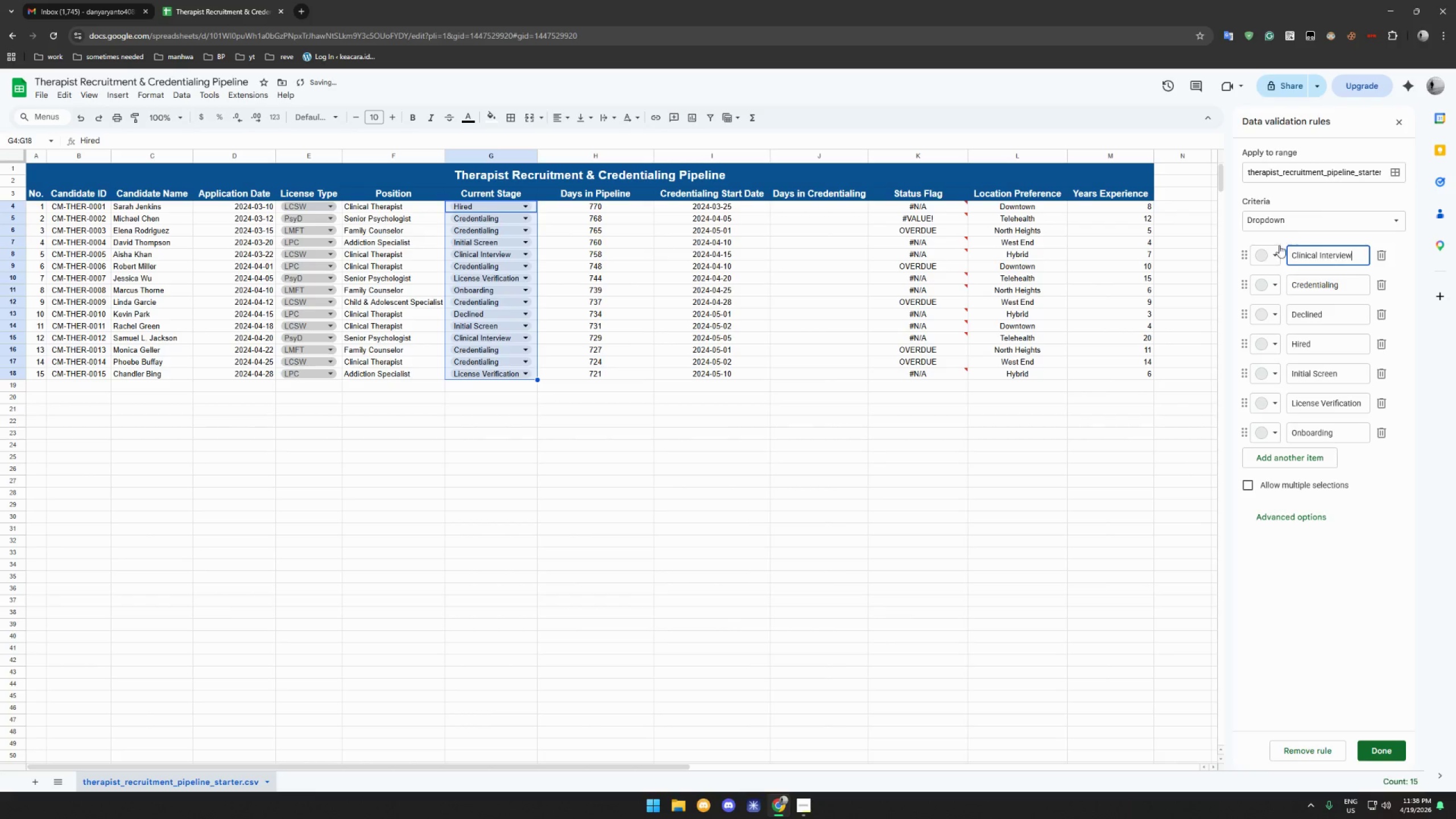 
left_click([1270, 256])
 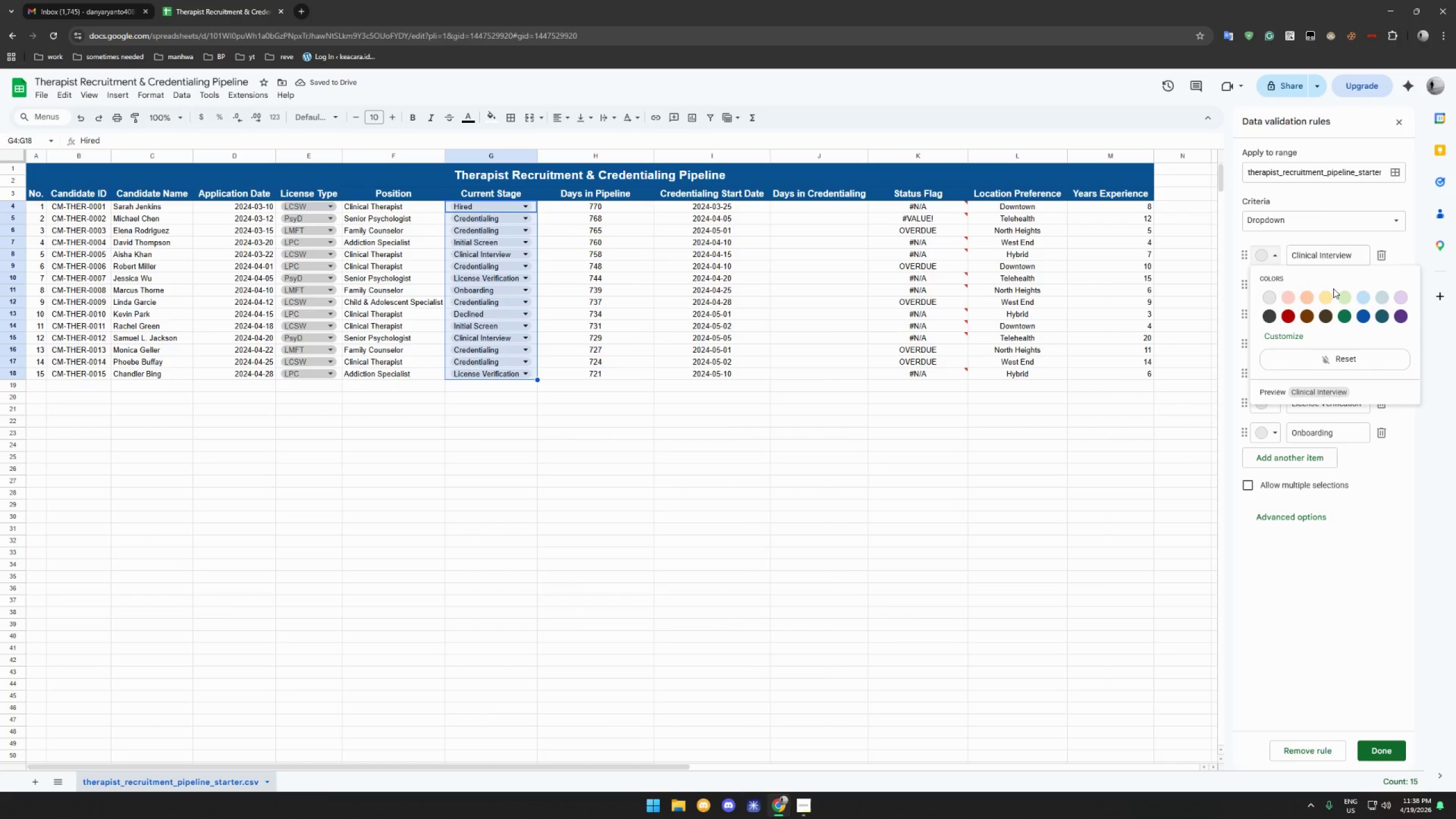 
left_click([1345, 295])
 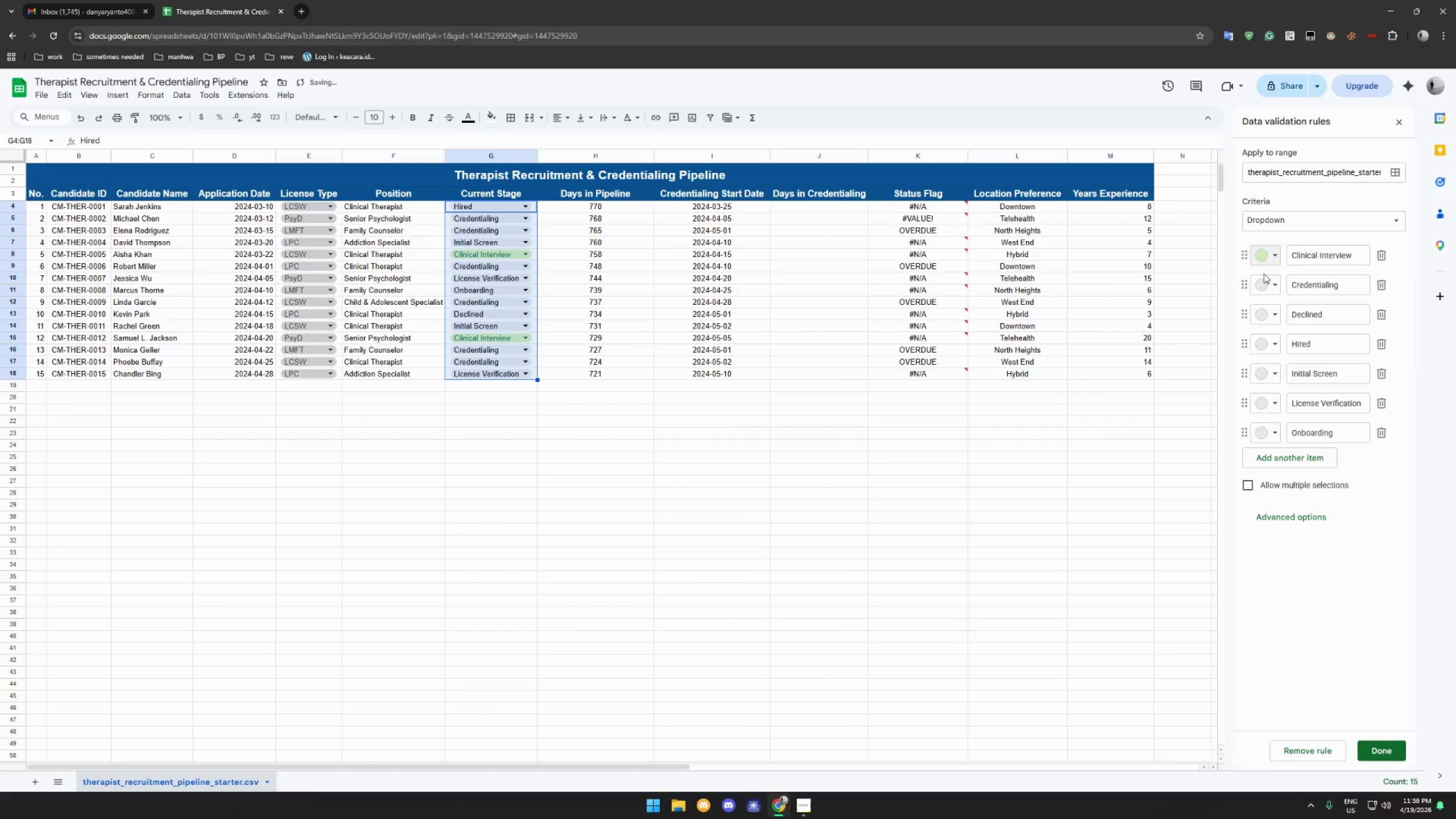 
left_click([1272, 285])
 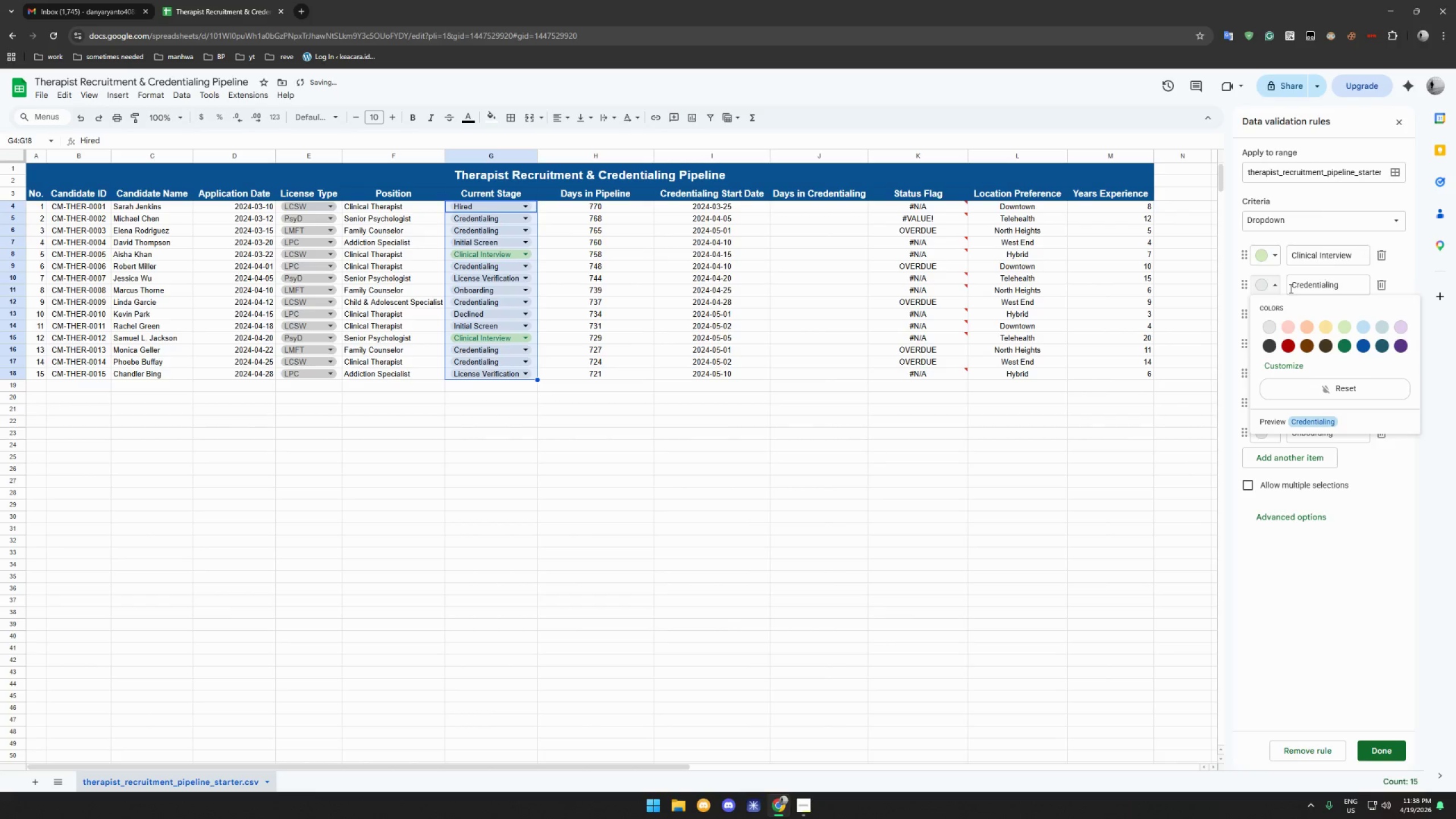 
double_click([1269, 288])
 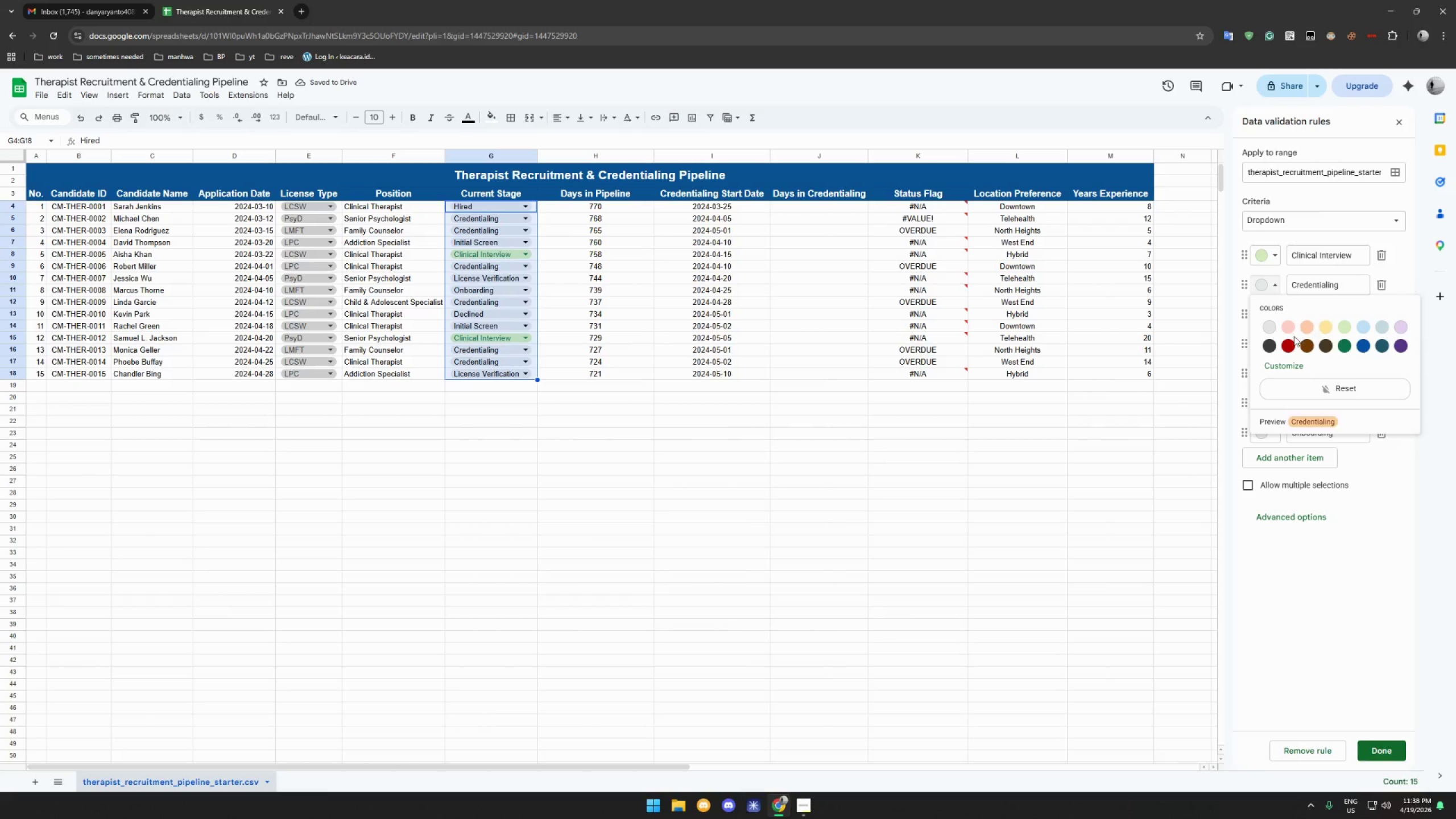 
left_click([1292, 340])
 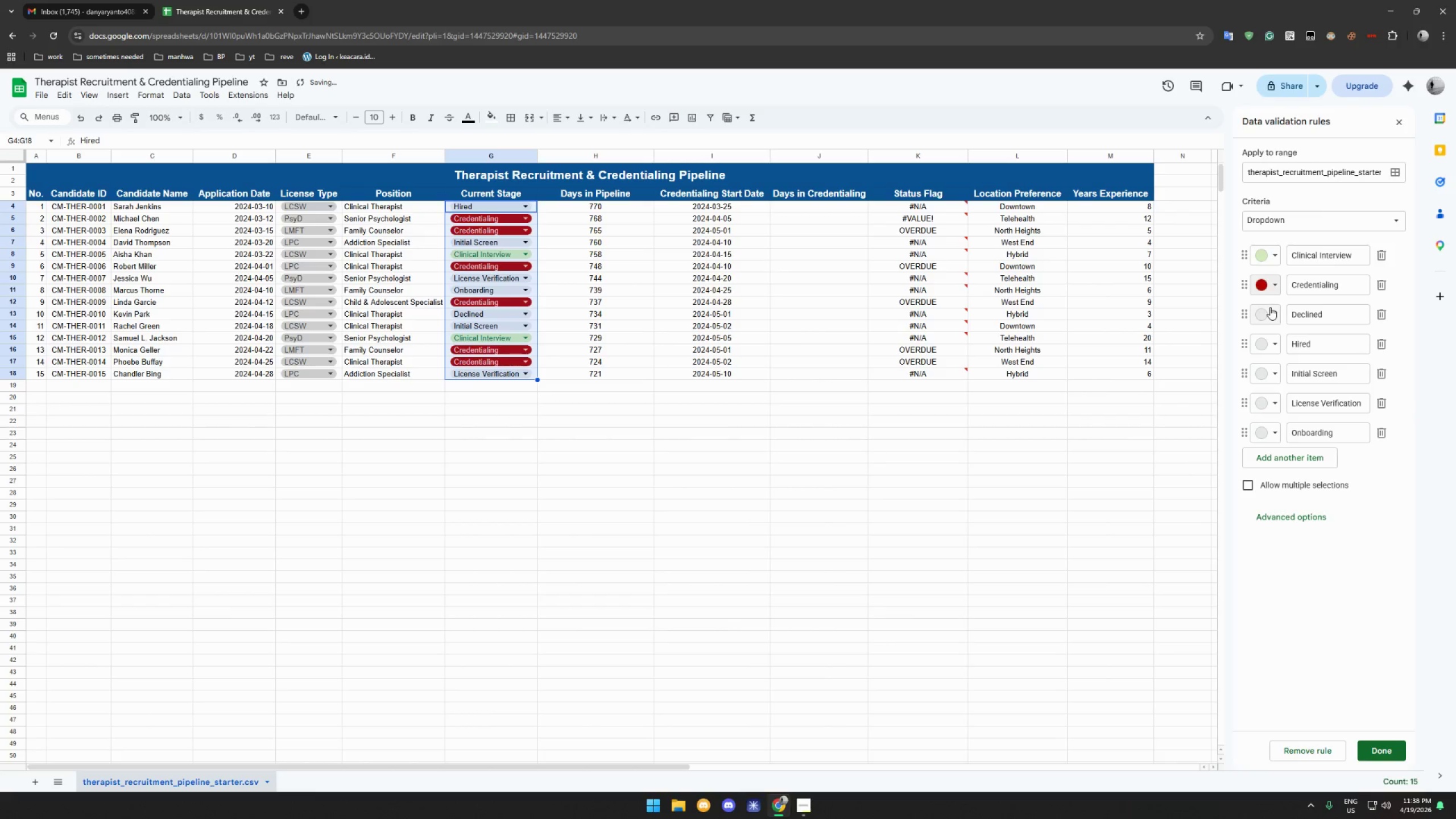 
left_click([1271, 312])
 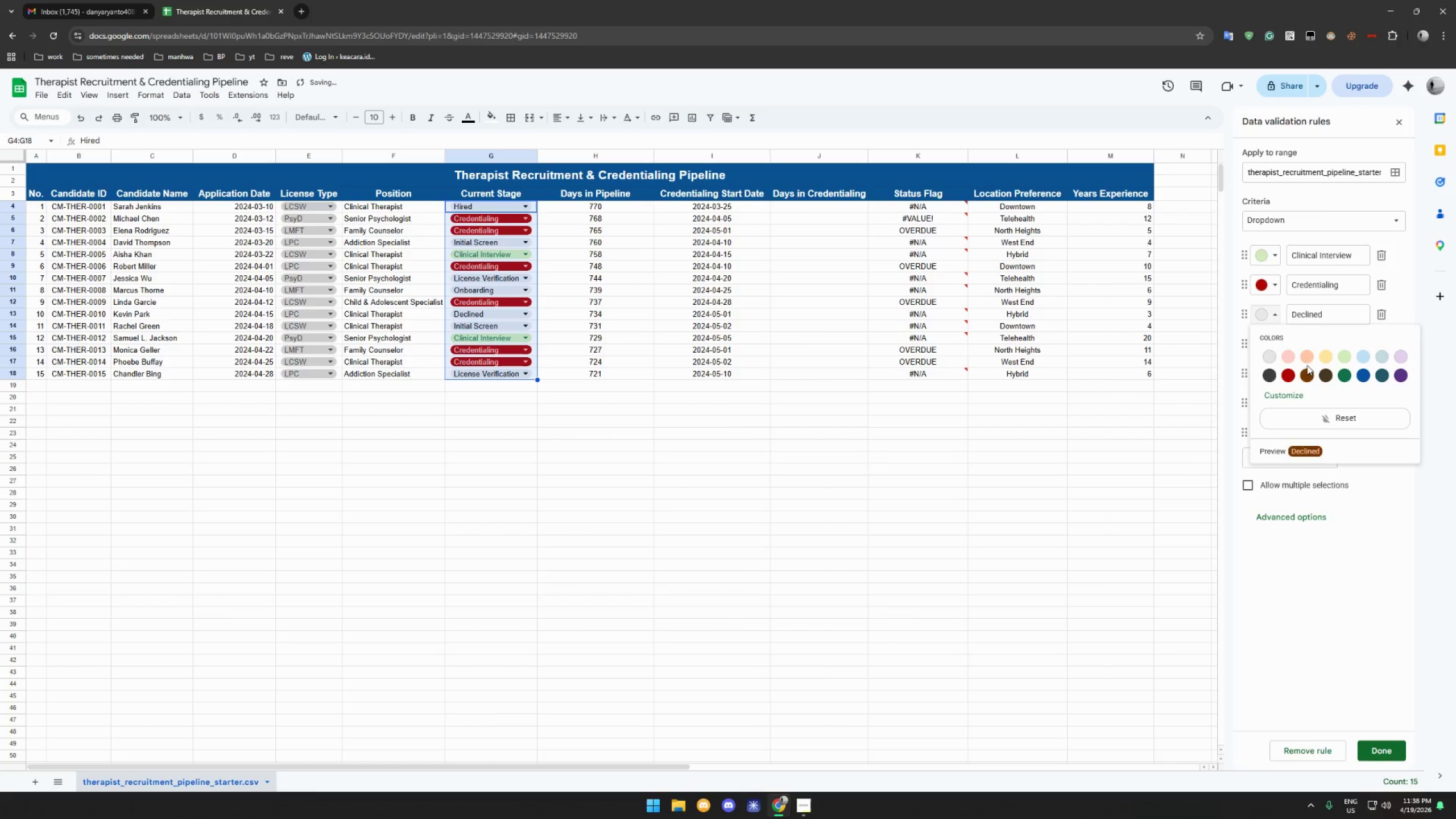 
left_click([1291, 353])
 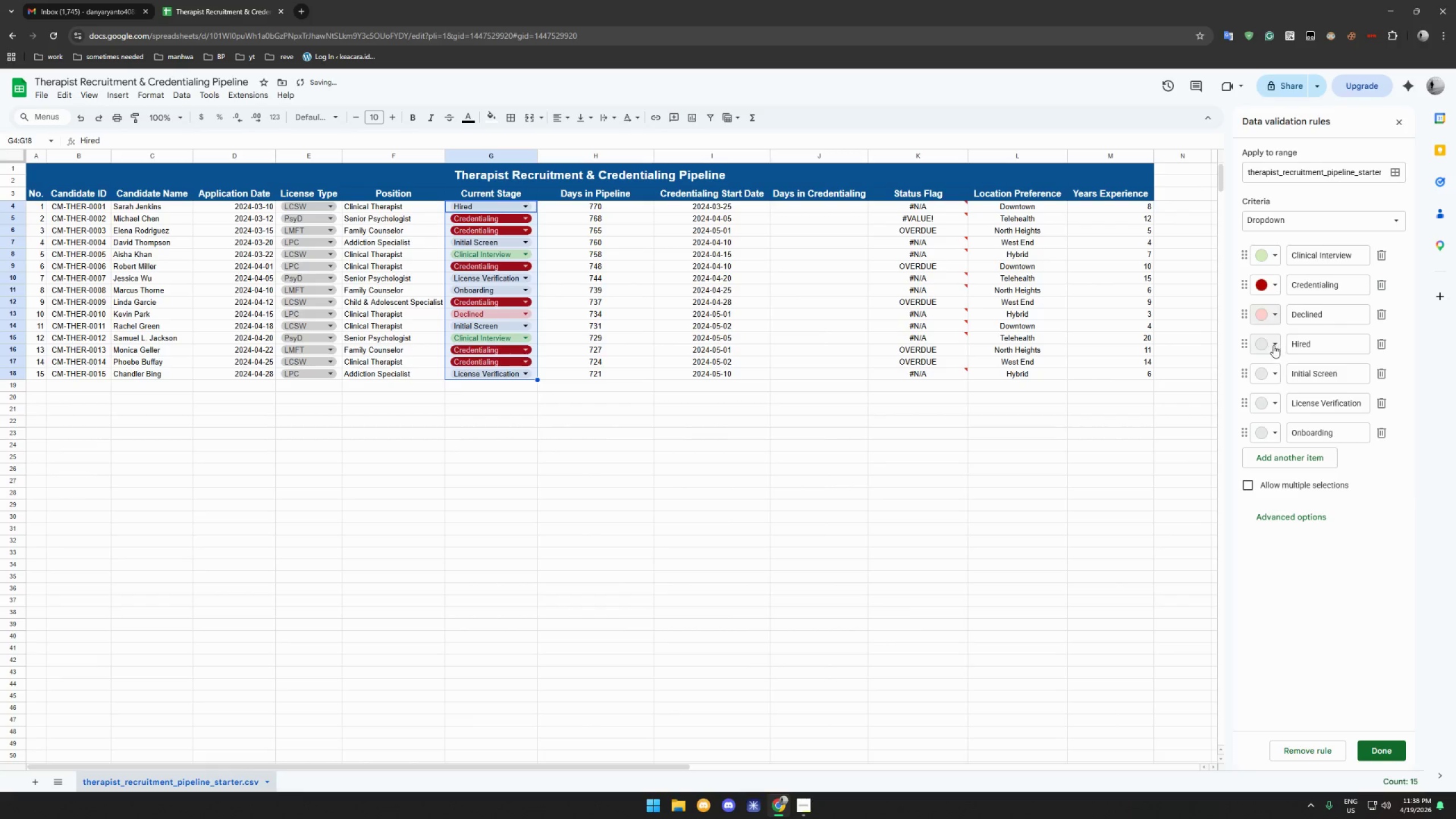 
left_click([1271, 351])
 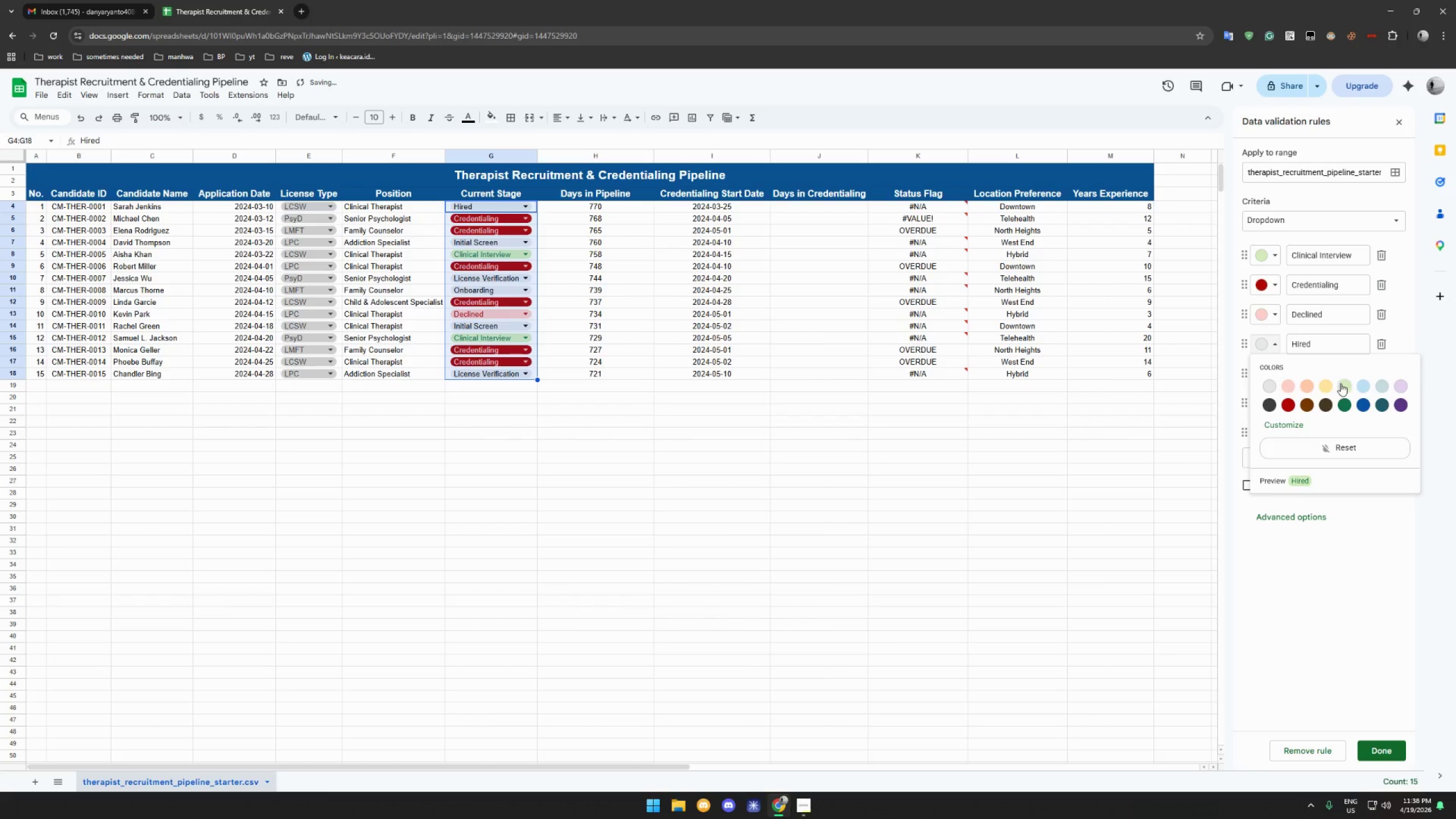 
left_click_drag(start_coordinate=[1344, 383], to_coordinate=[1345, 409])
 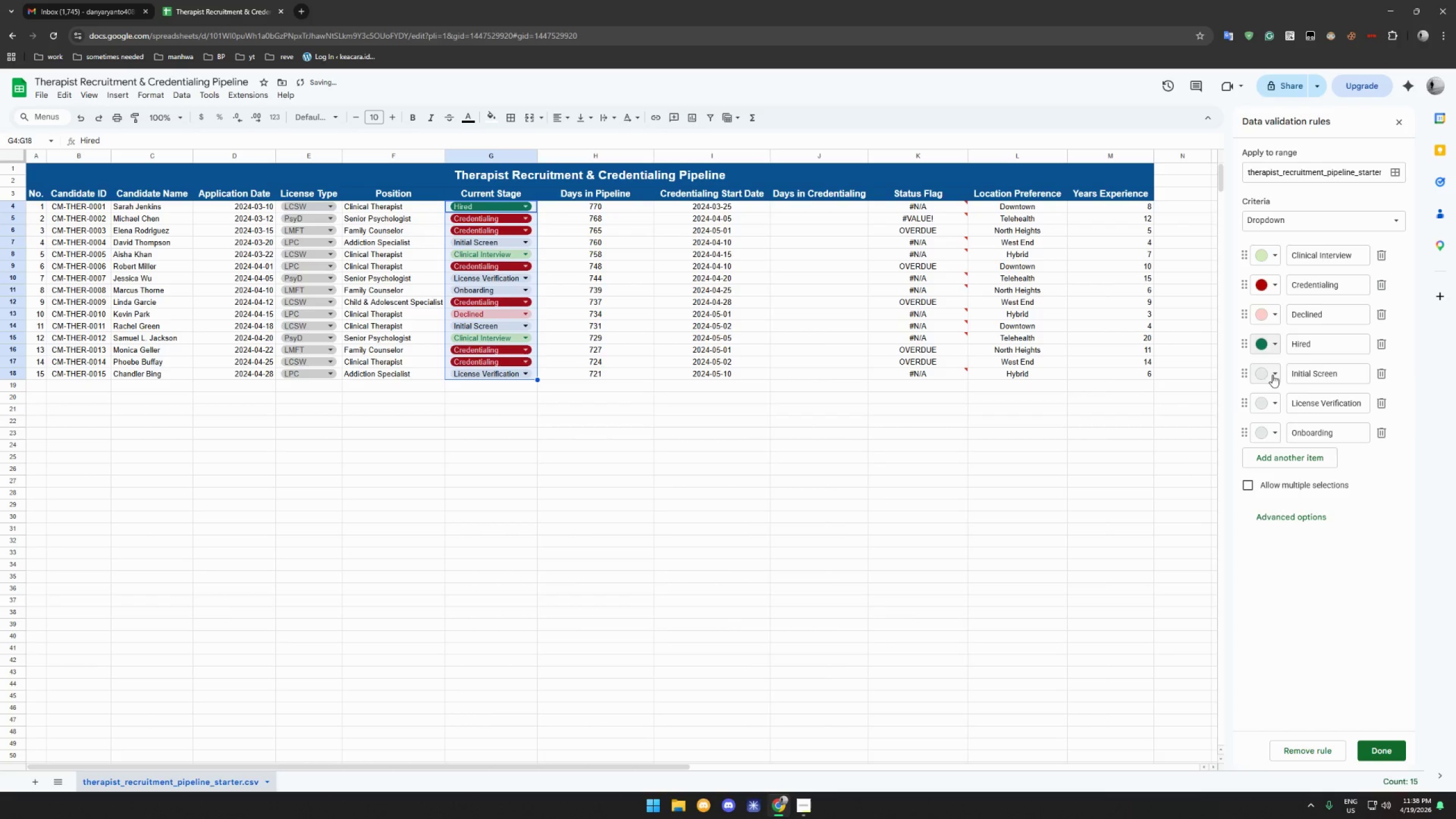 
left_click([1265, 375])
 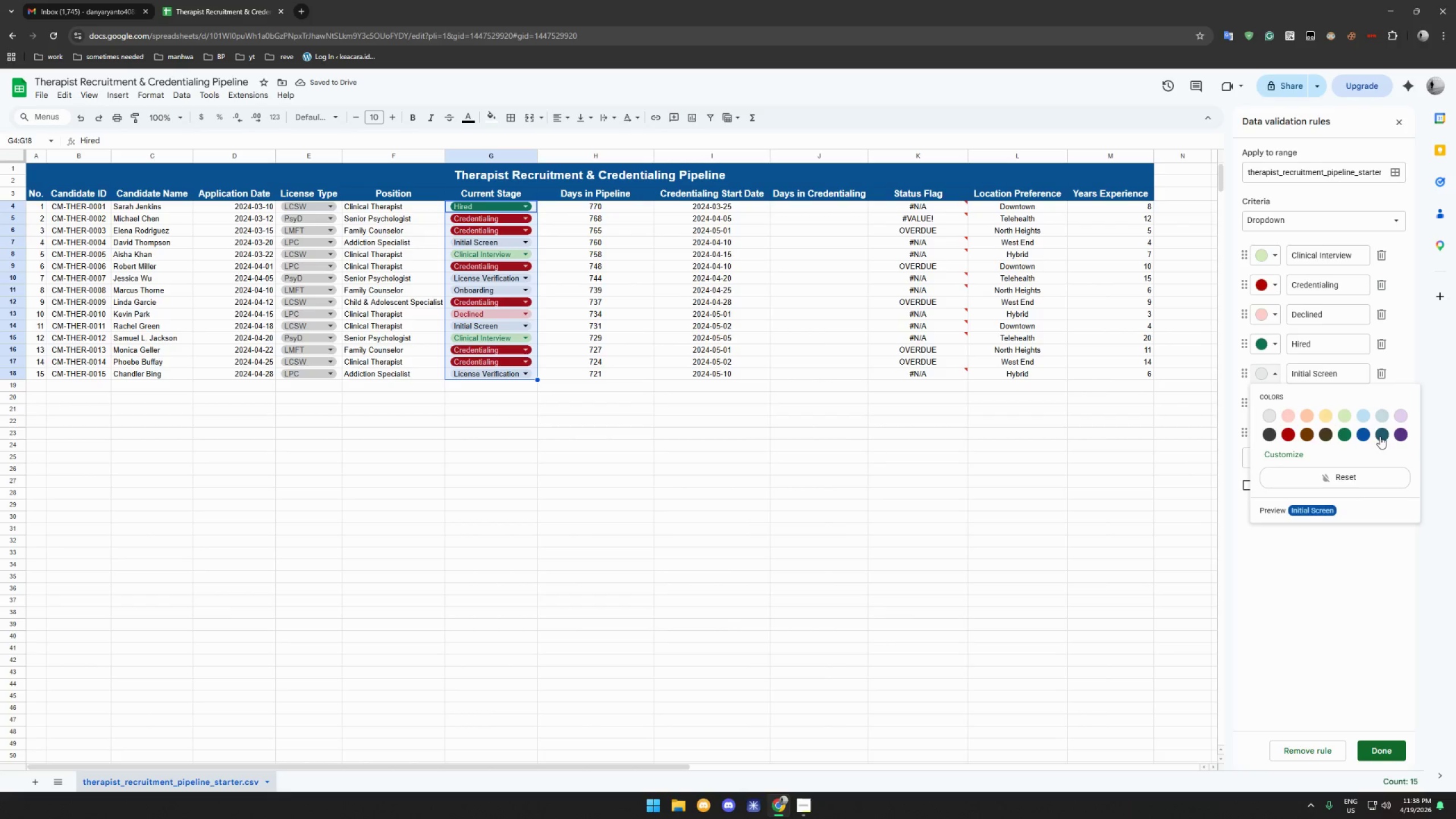 
left_click([1401, 435])
 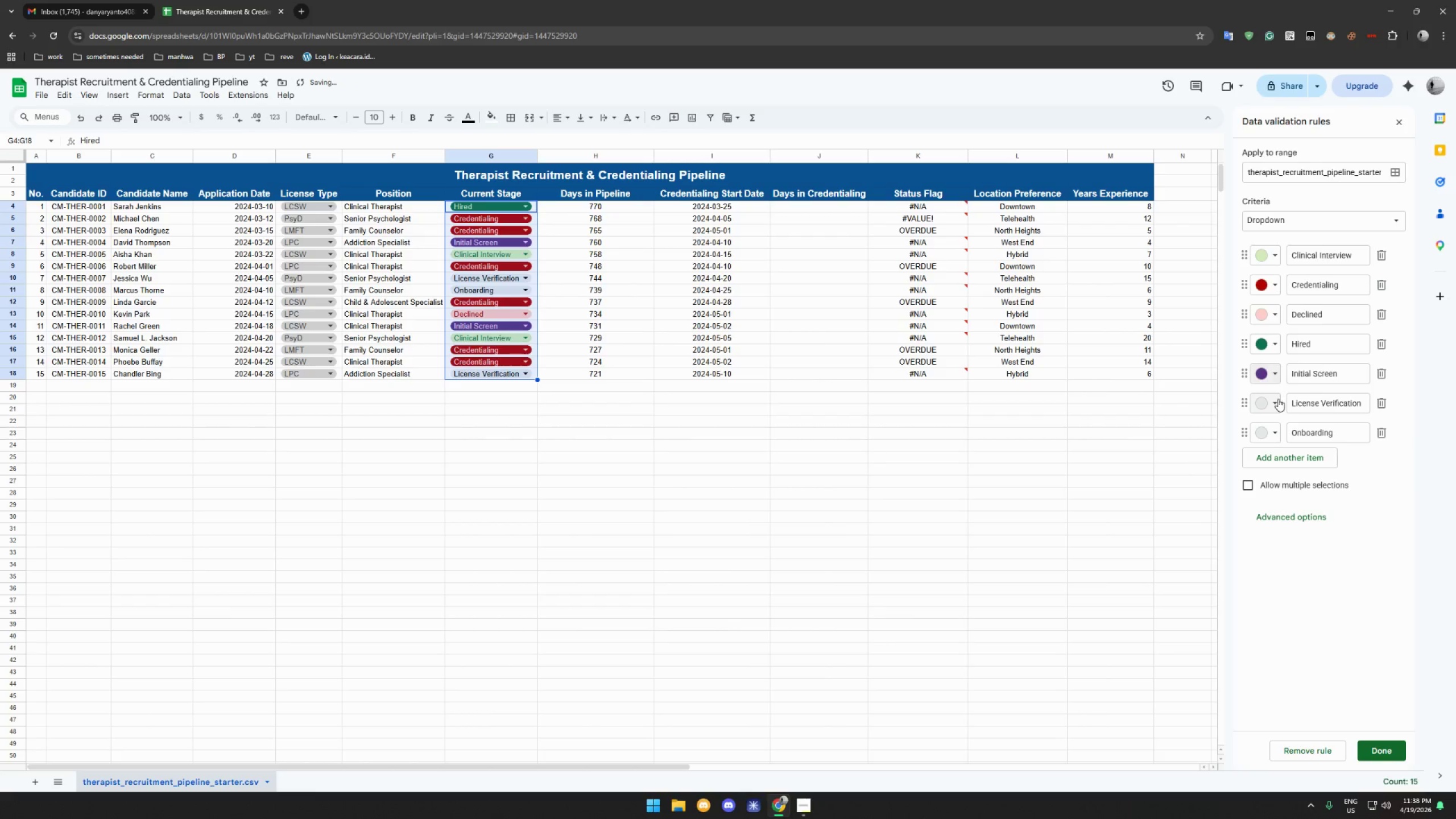 
left_click([1272, 399])
 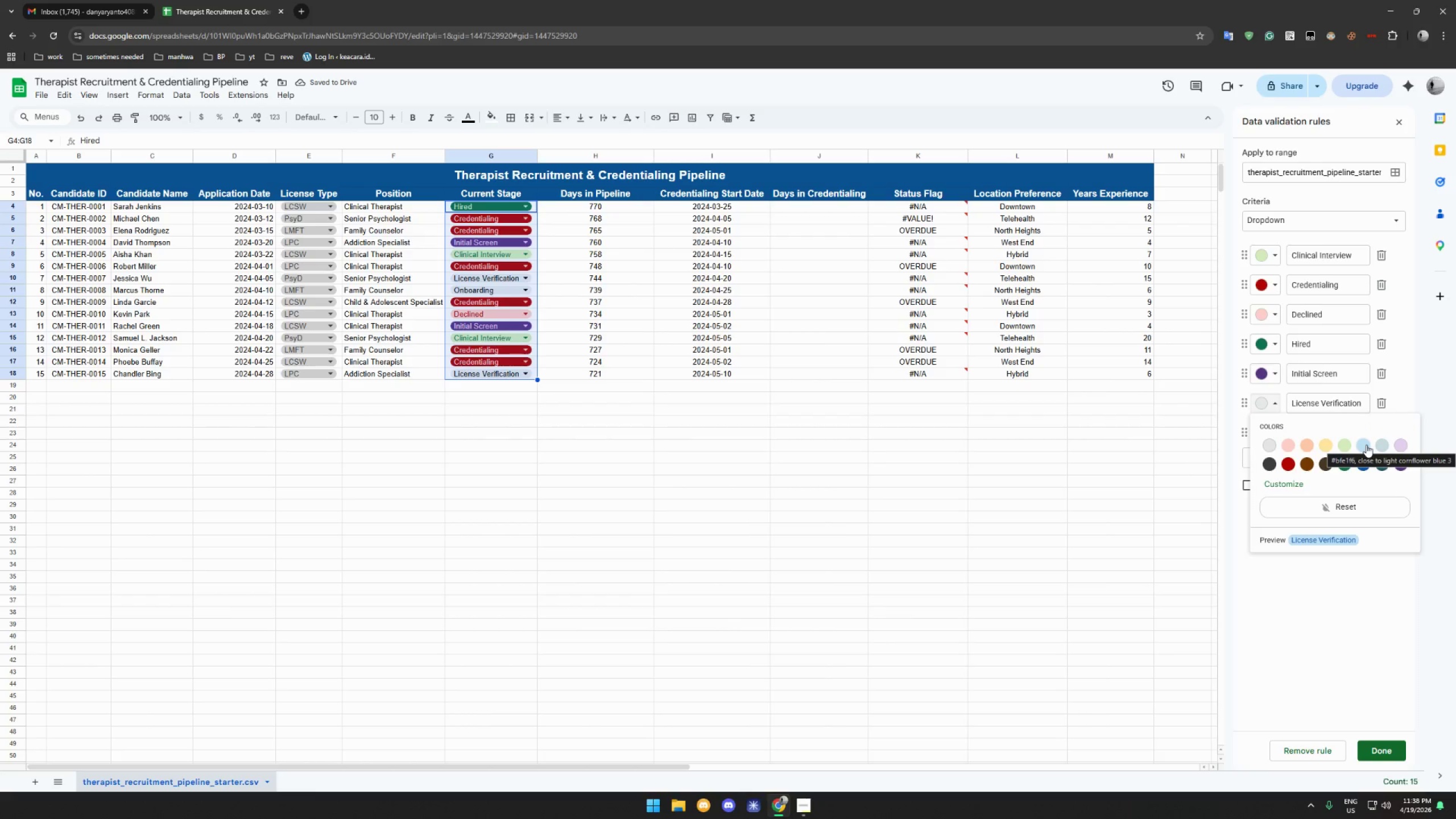 
left_click([1366, 445])
 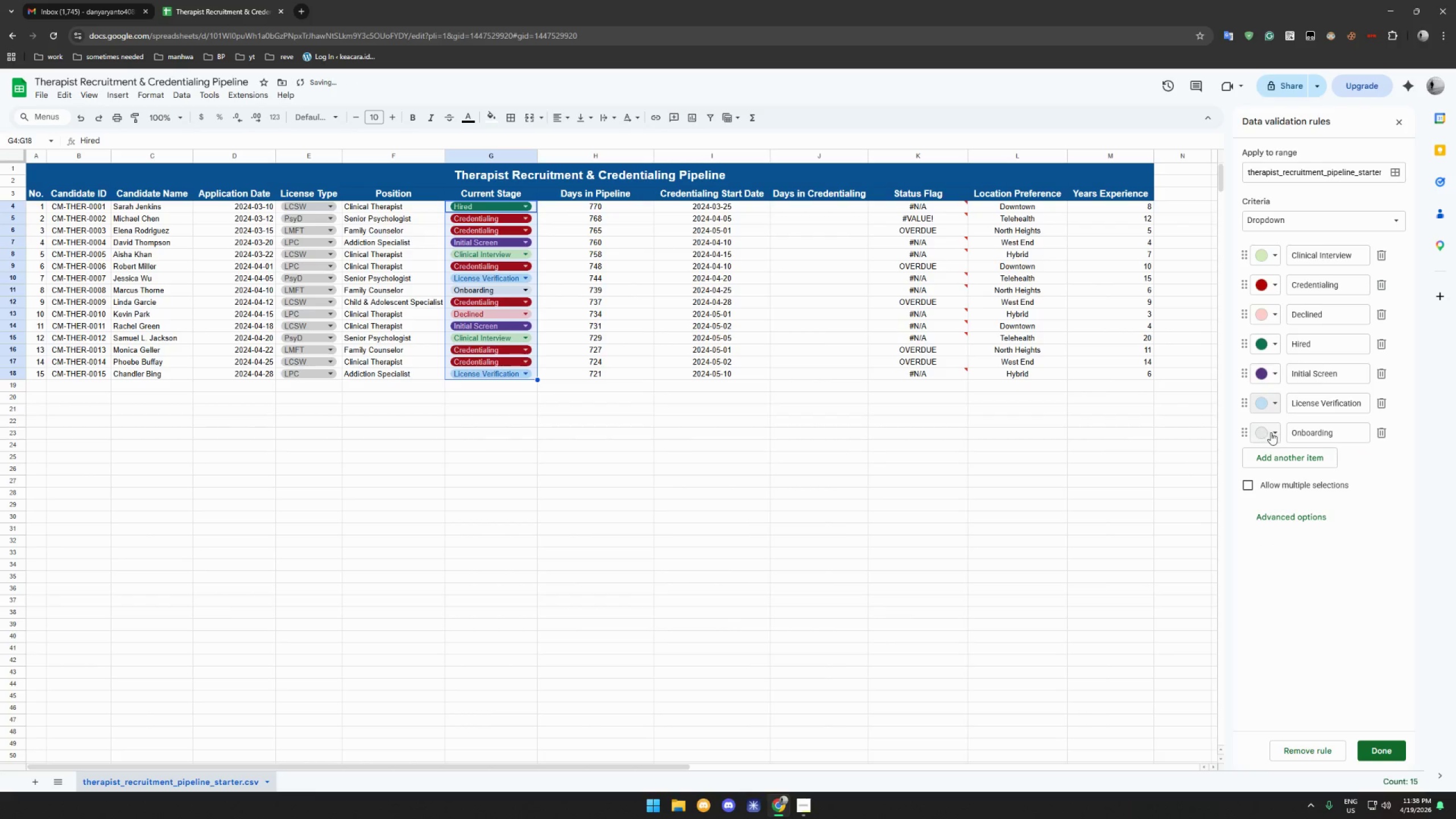 
left_click([1270, 436])
 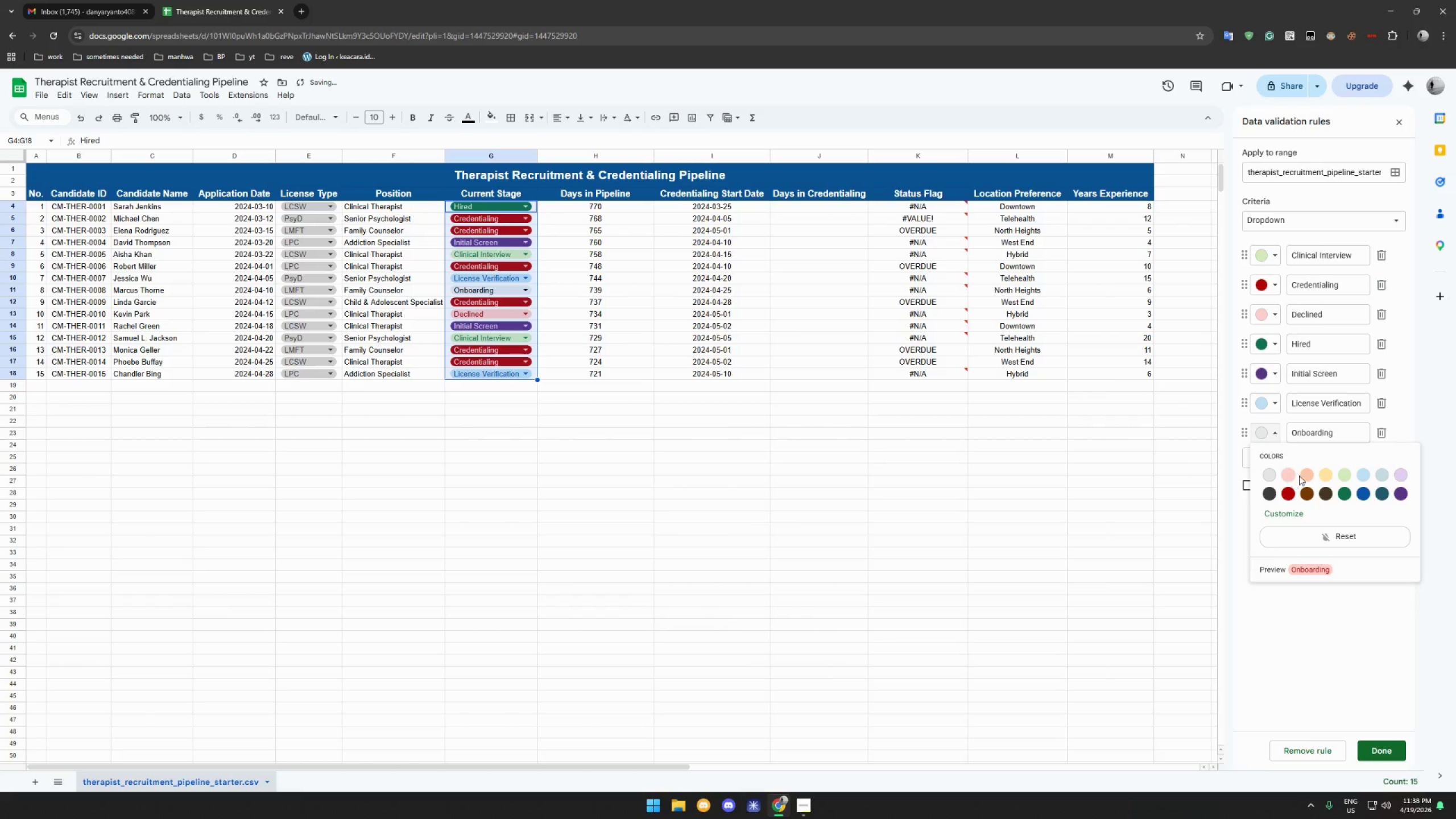 
left_click([1325, 471])
 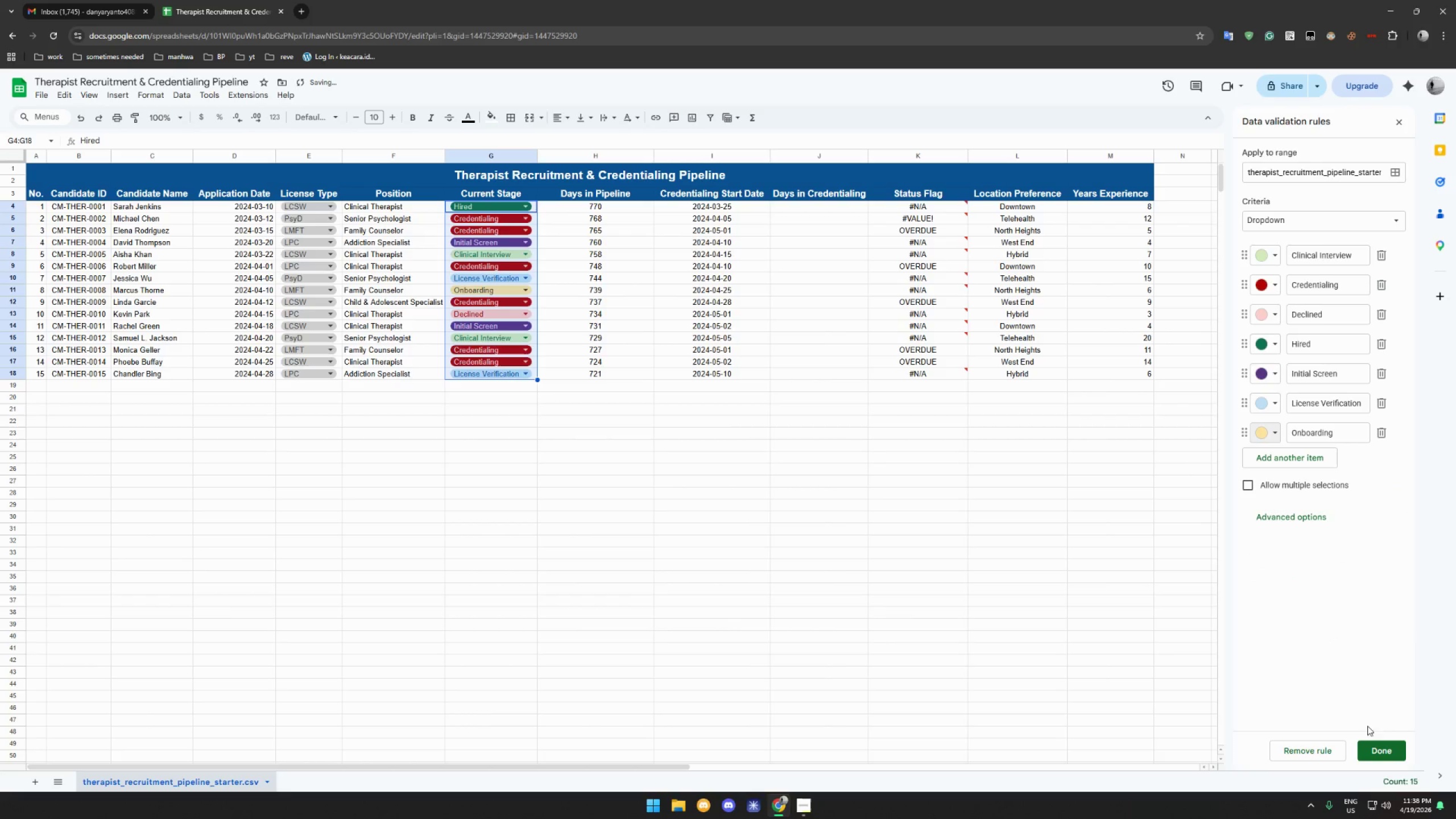 
left_click([1385, 752])
 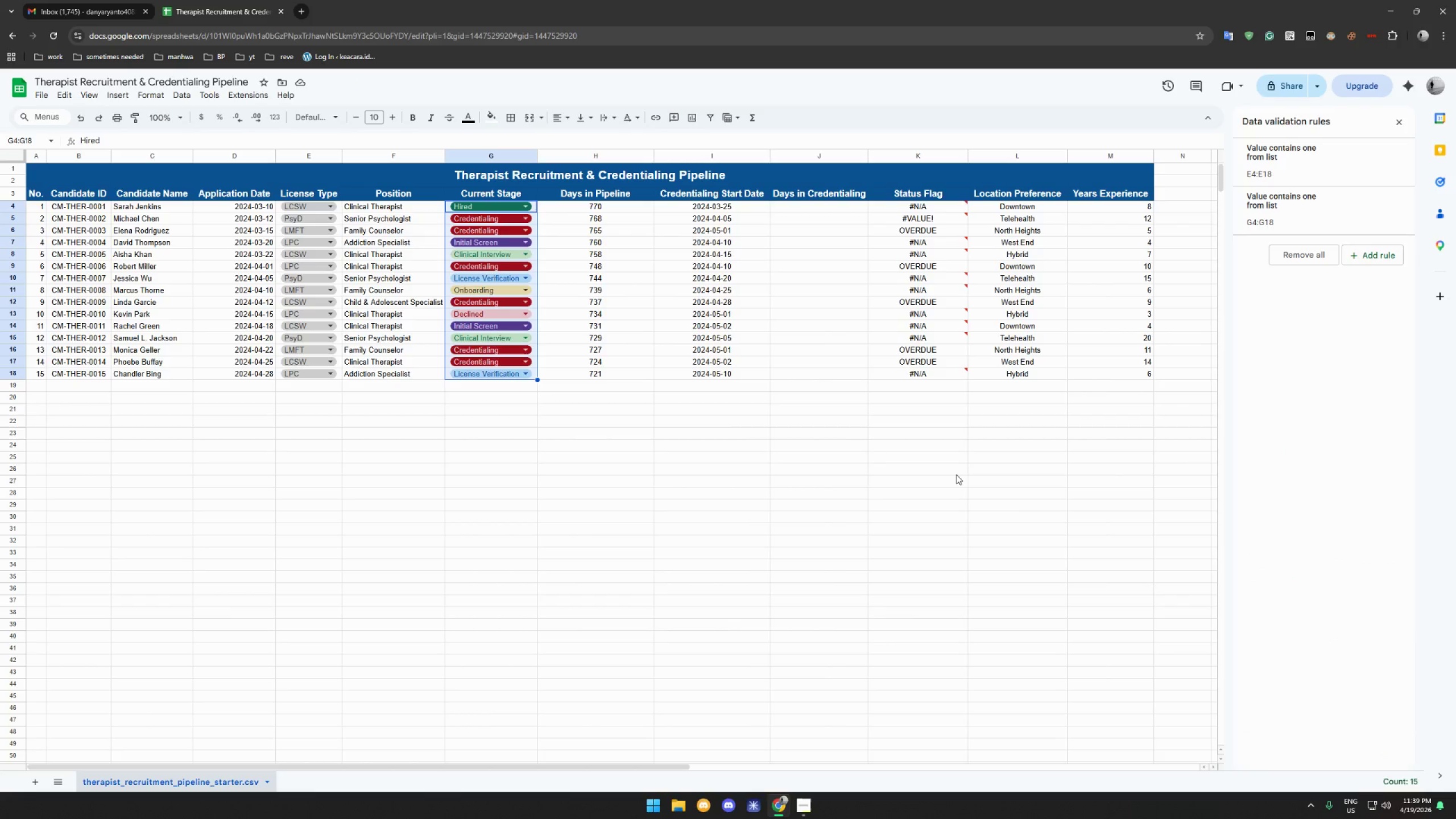 
wait(11.08)
 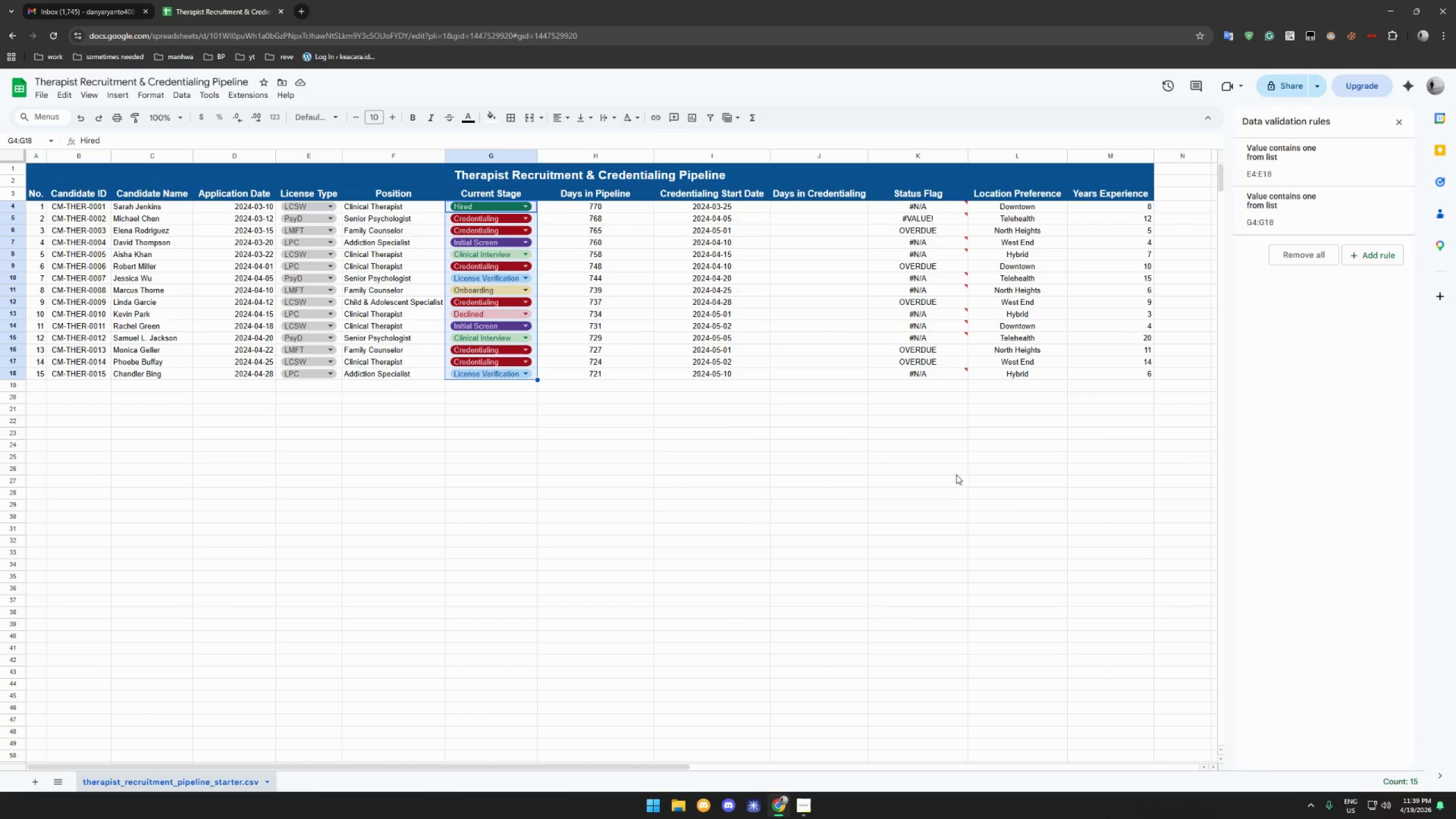 
left_click([1323, 213])
 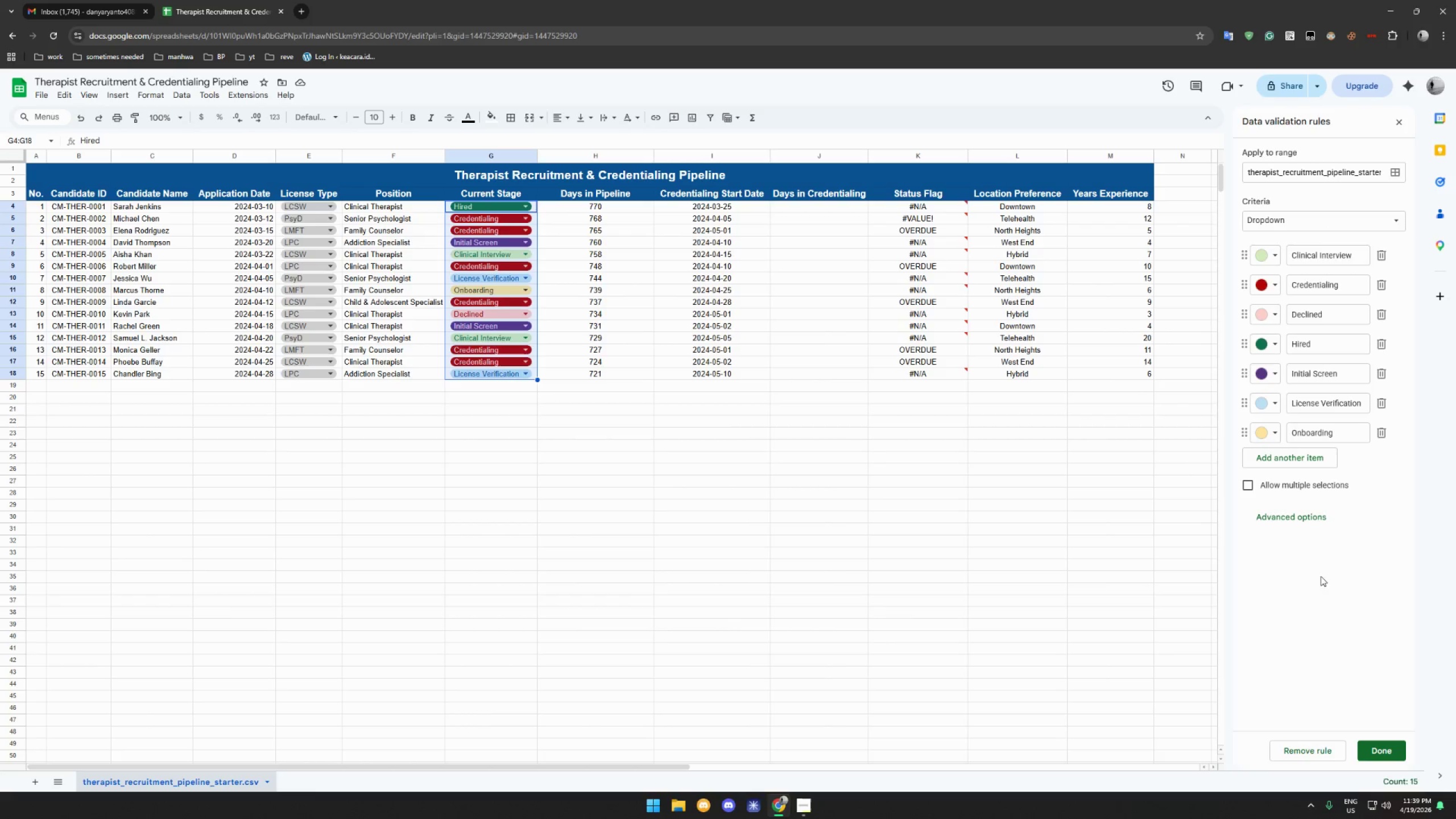 
left_click([1308, 519])
 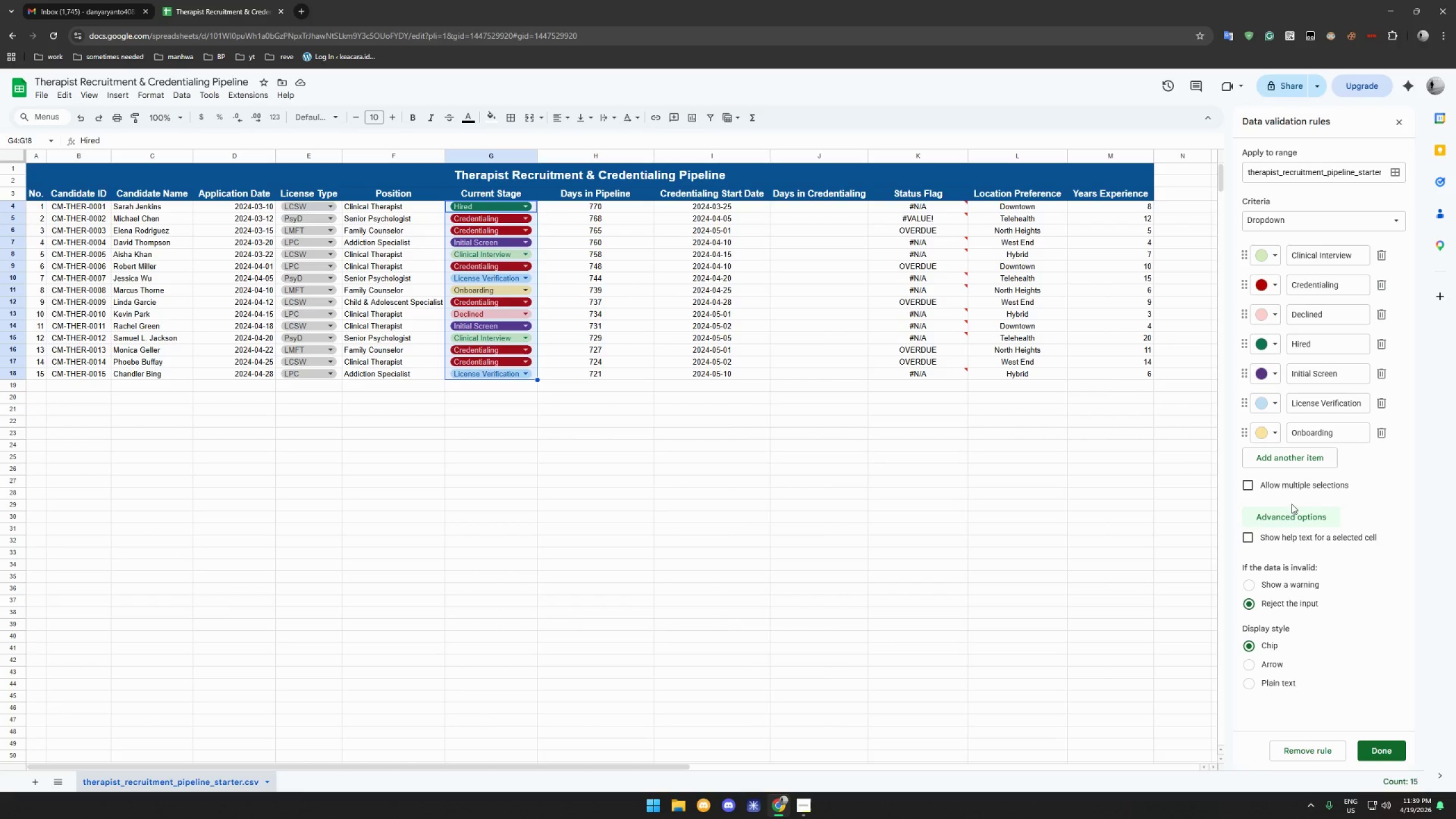 
wait(7.08)
 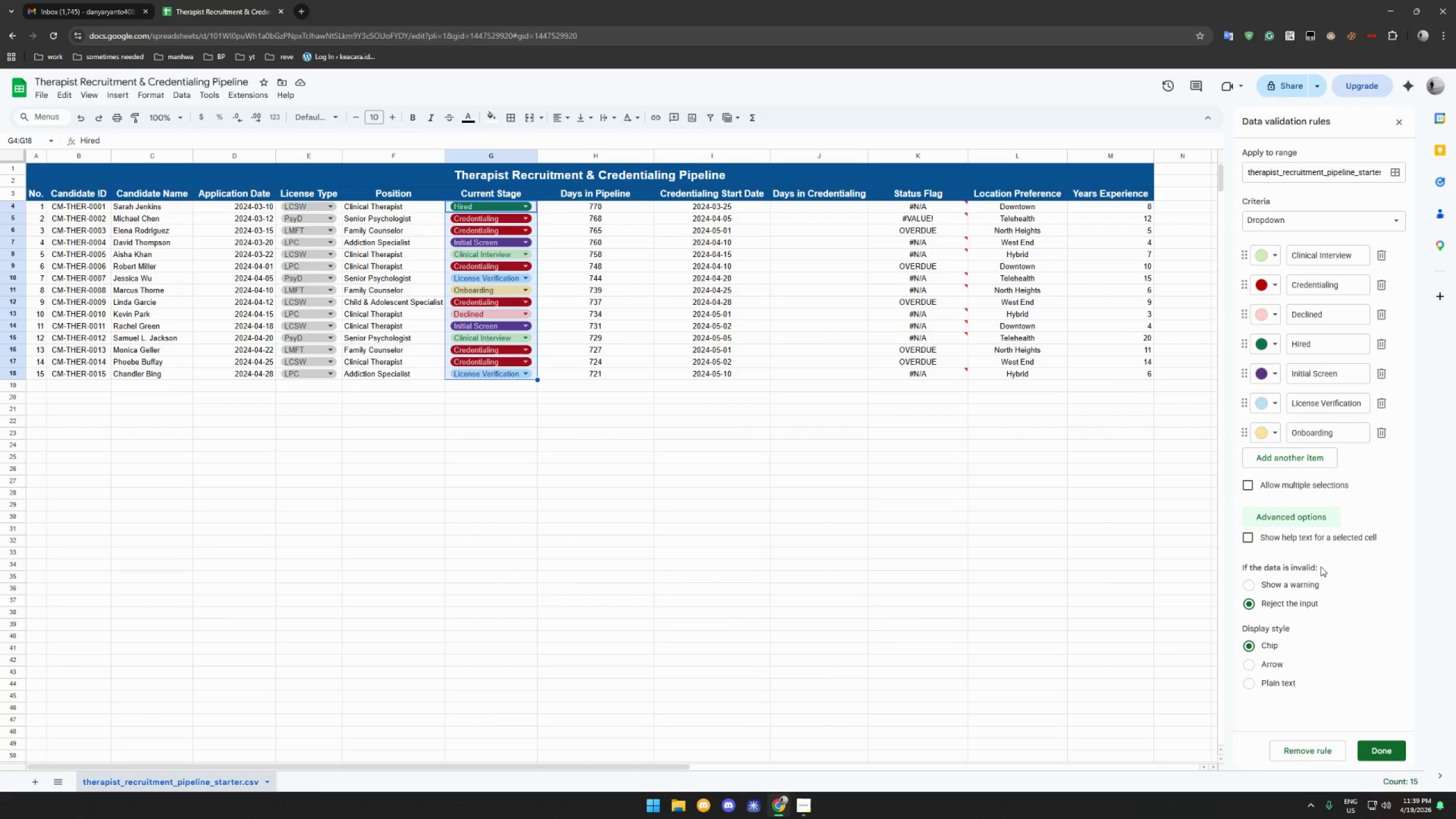 
scroll: coordinate [1357, 192], scroll_direction: up, amount: 4.0
 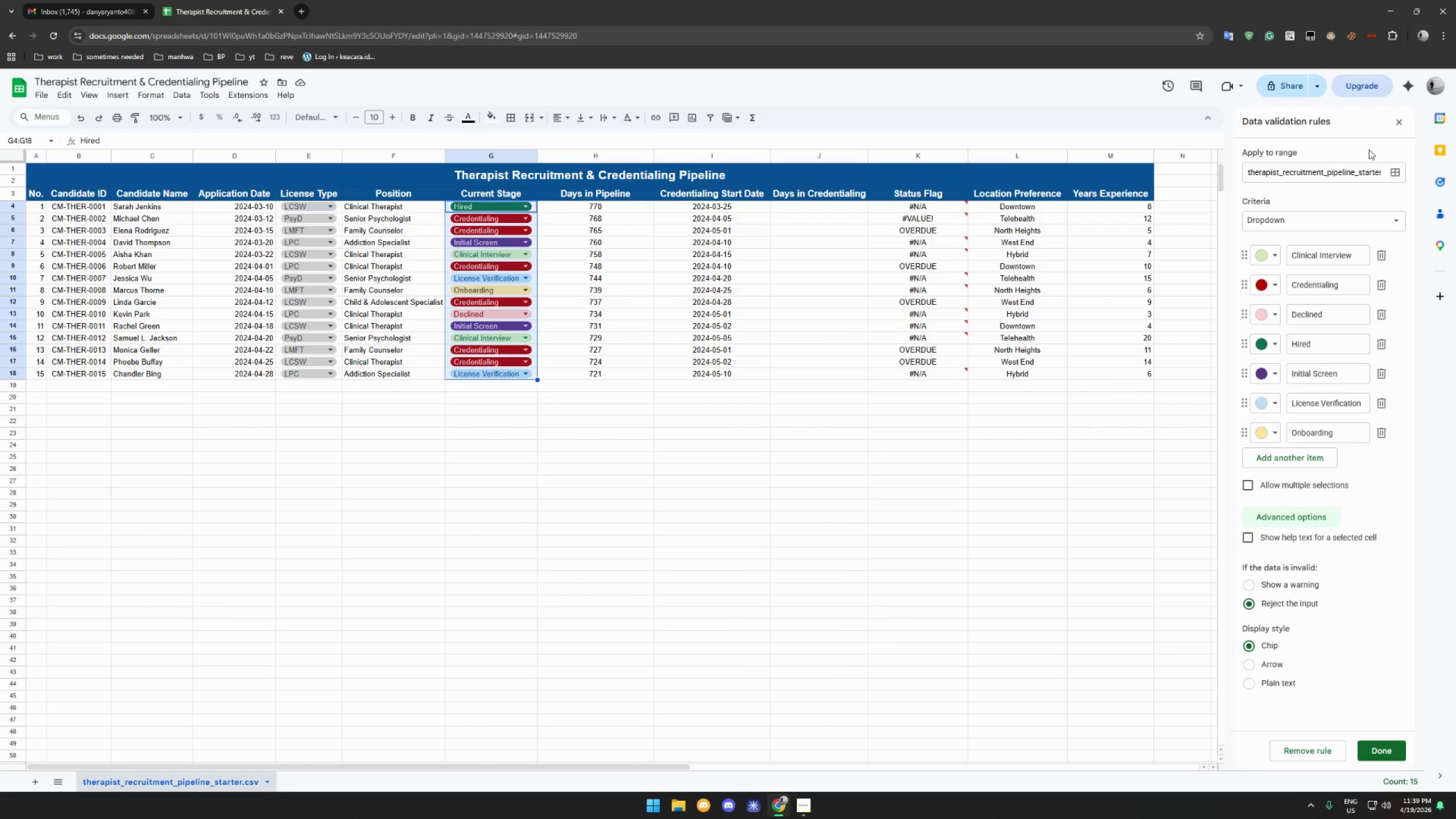 
left_click([1396, 123])
 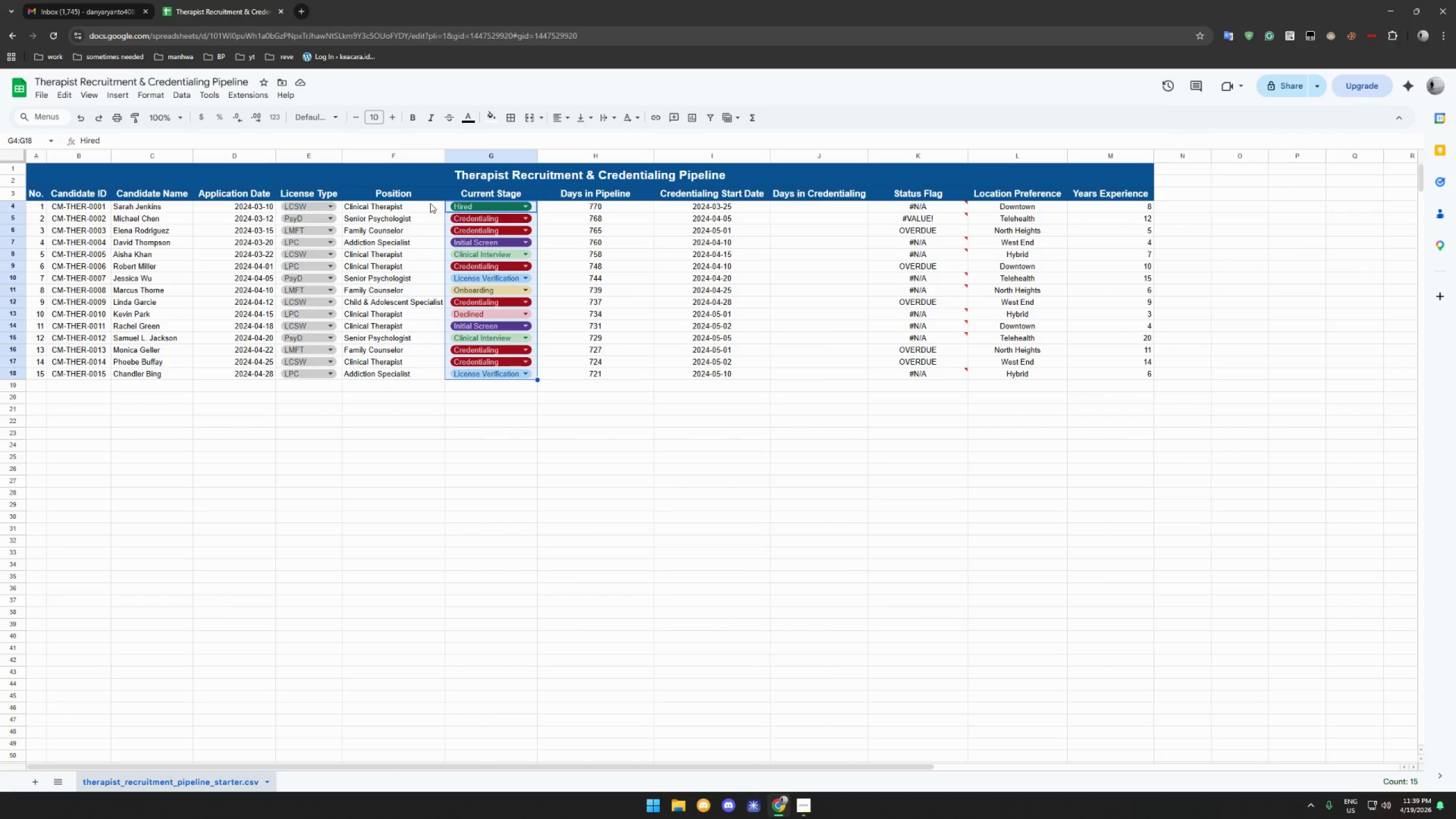 
left_click([182, 97])
 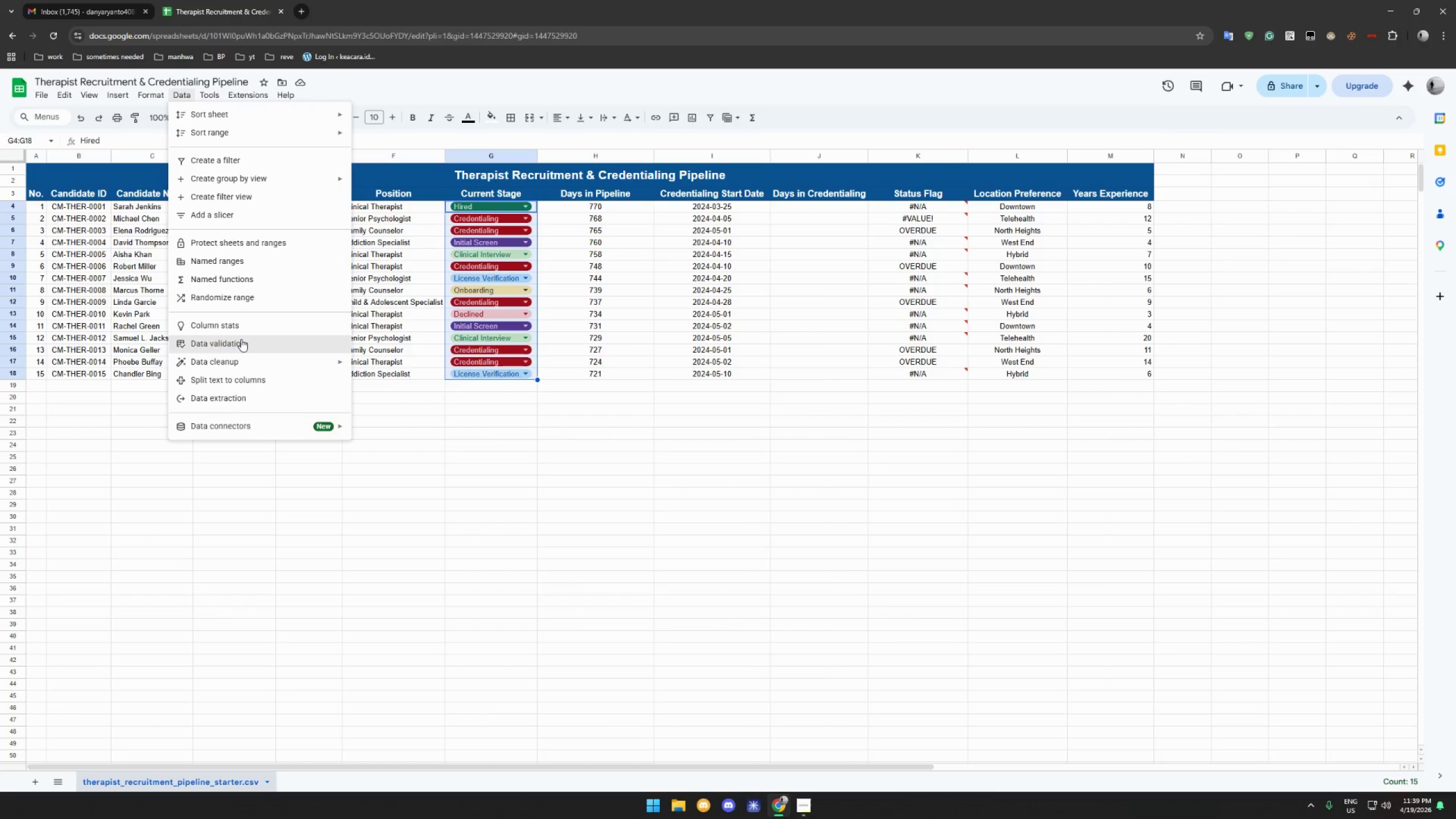 
left_click([241, 340])
 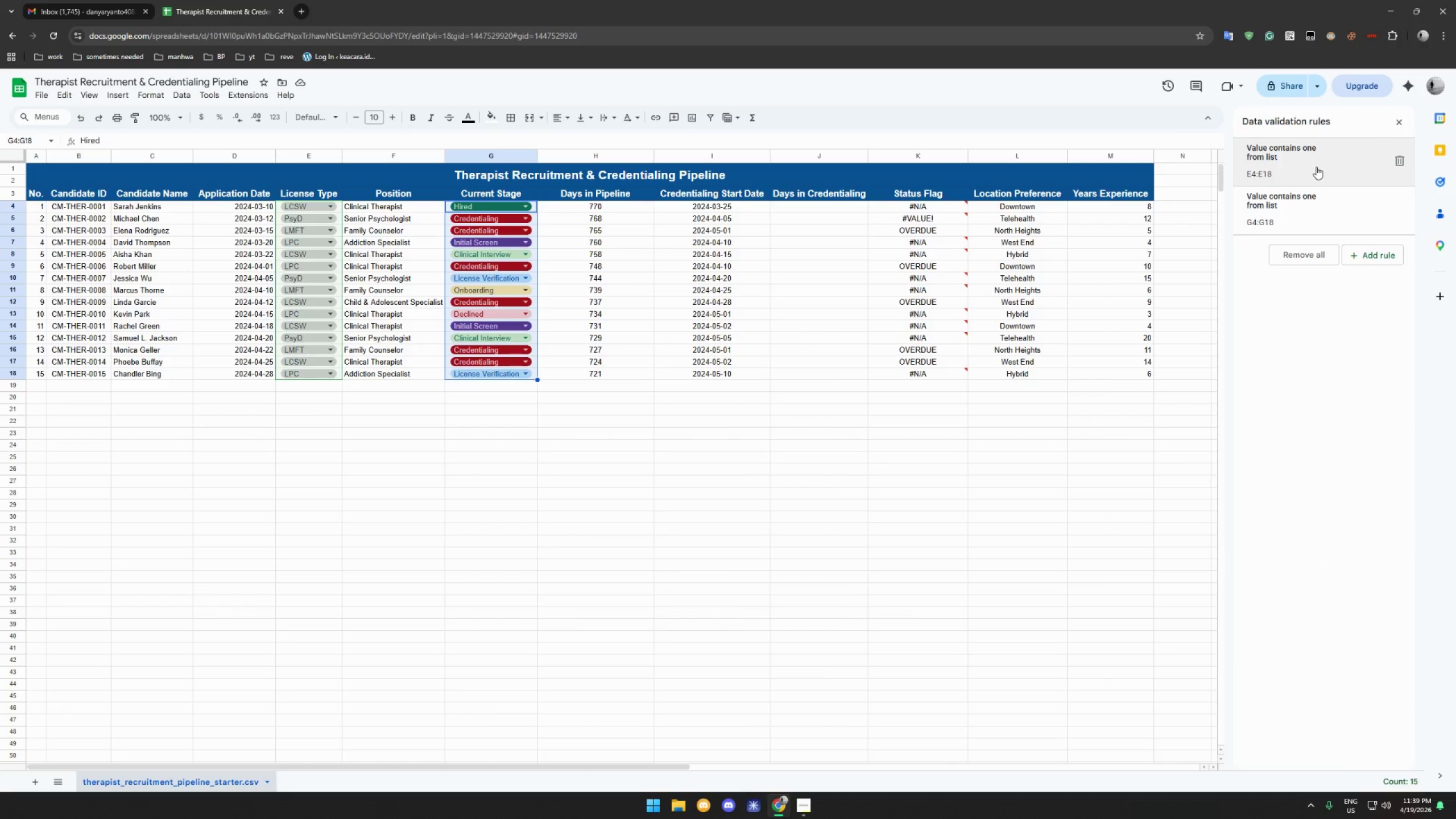 
mouse_move([1341, 162])
 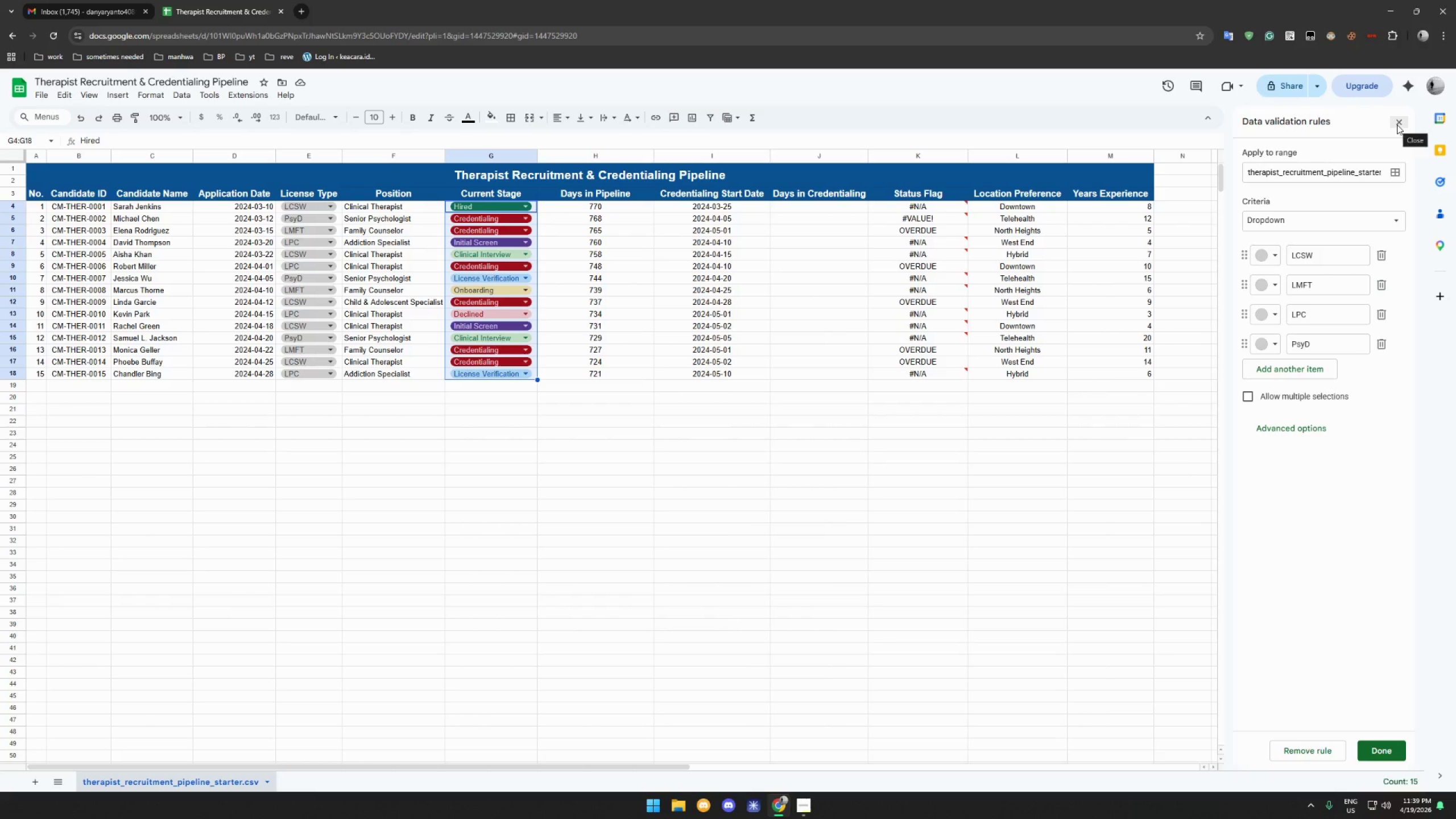 
left_click([1397, 125])
 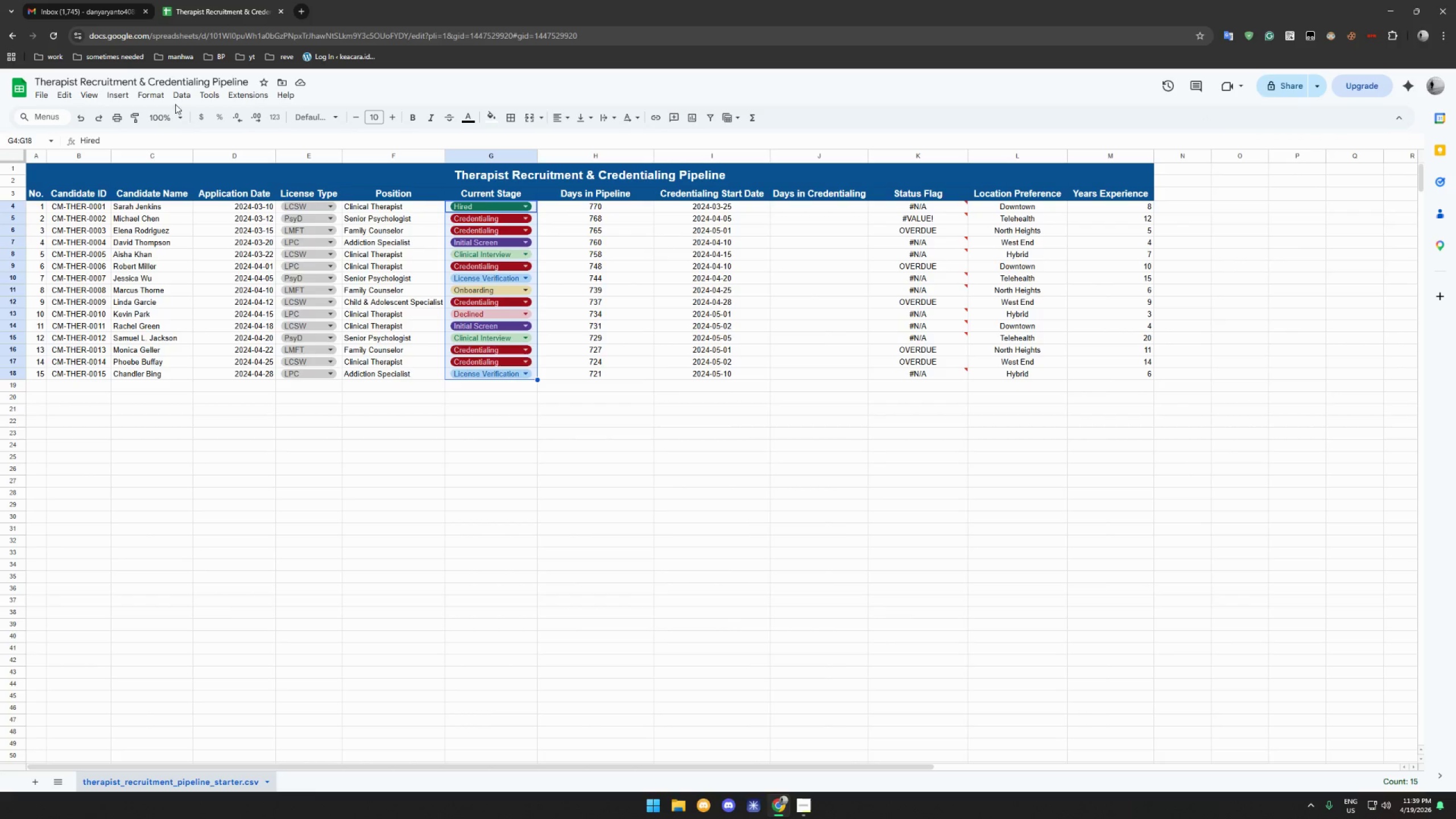 
left_click([183, 96])
 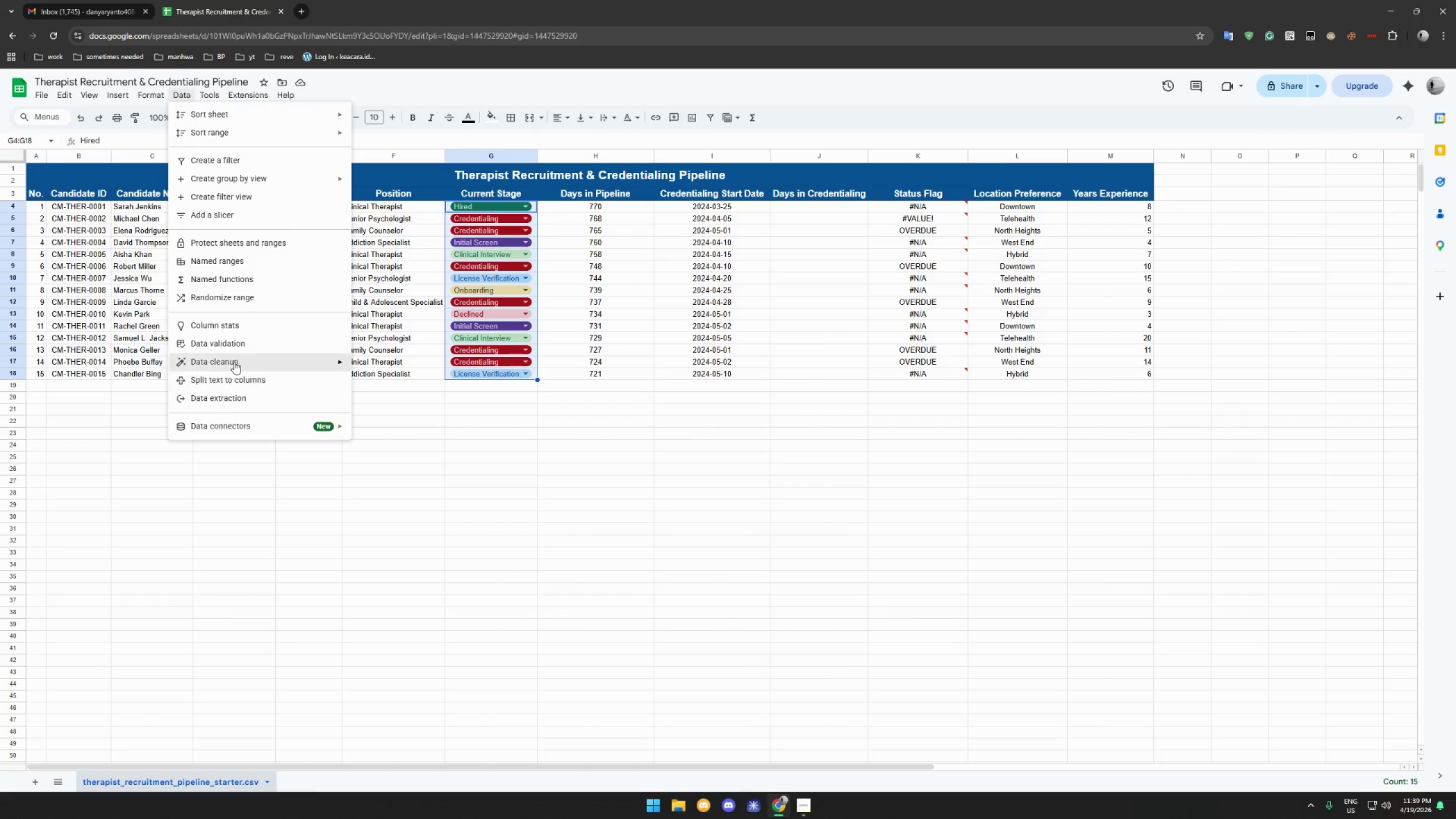 
left_click([245, 341])
 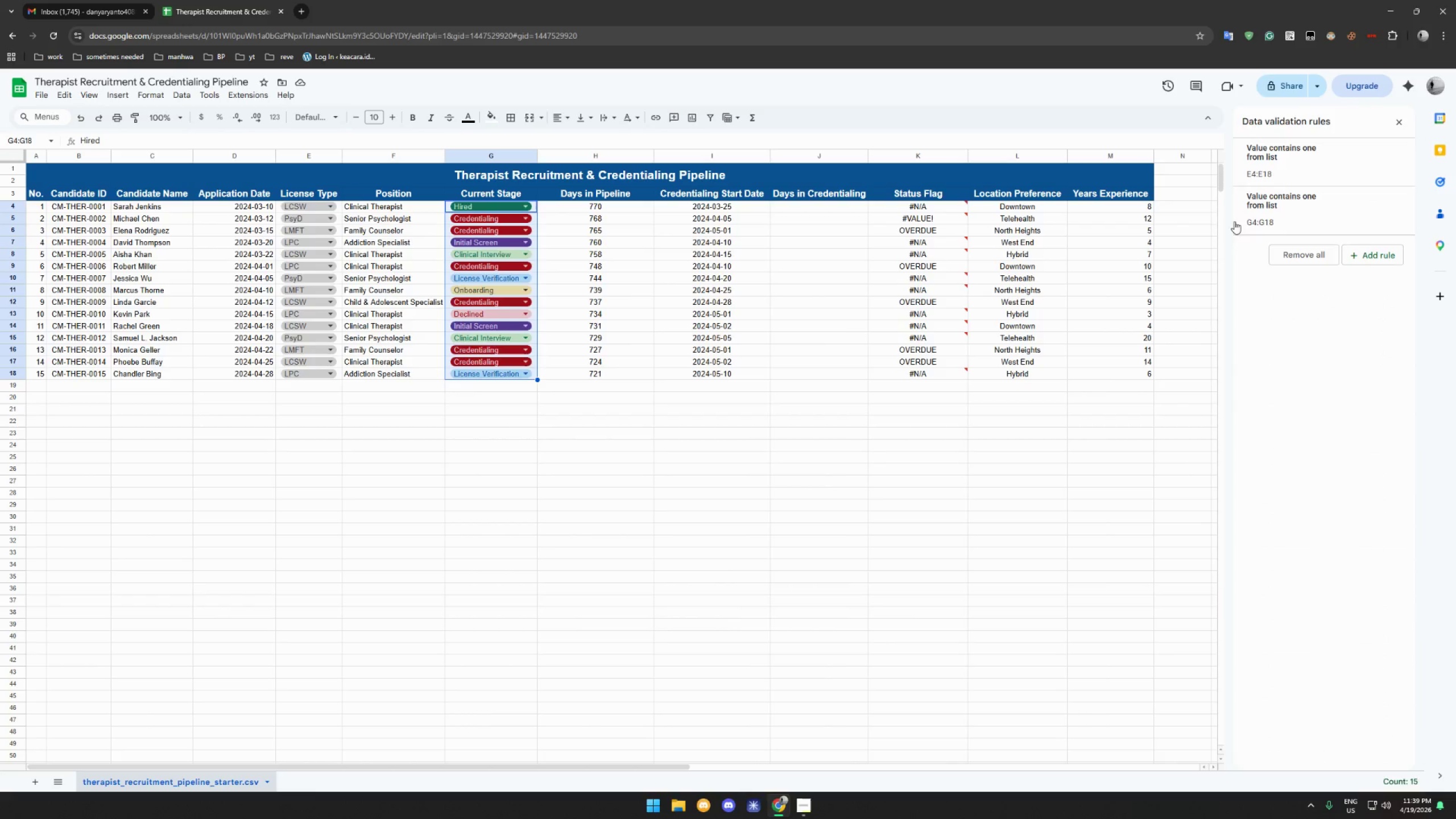 
left_click([1316, 221])
 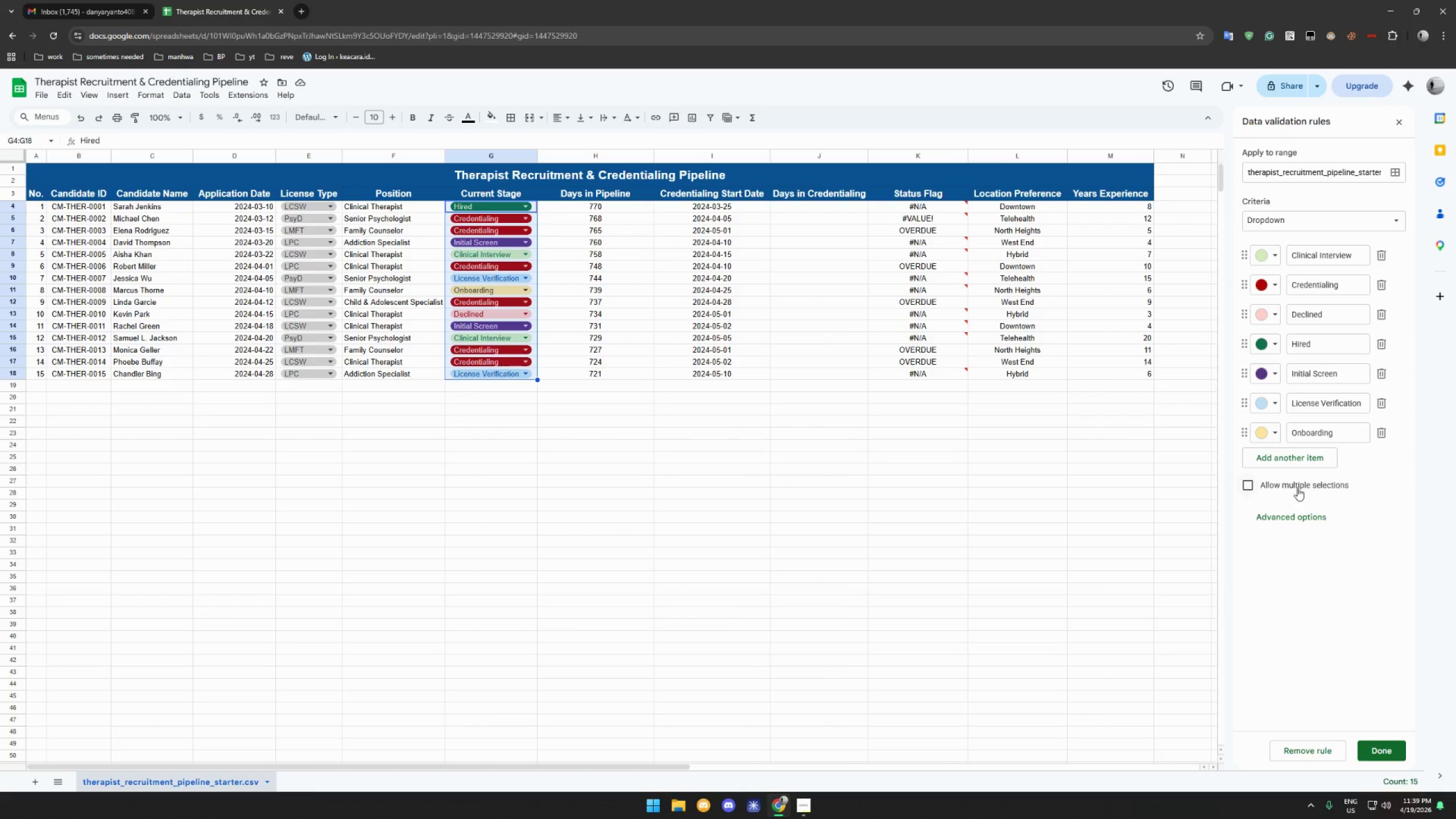 
left_click([1306, 521])
 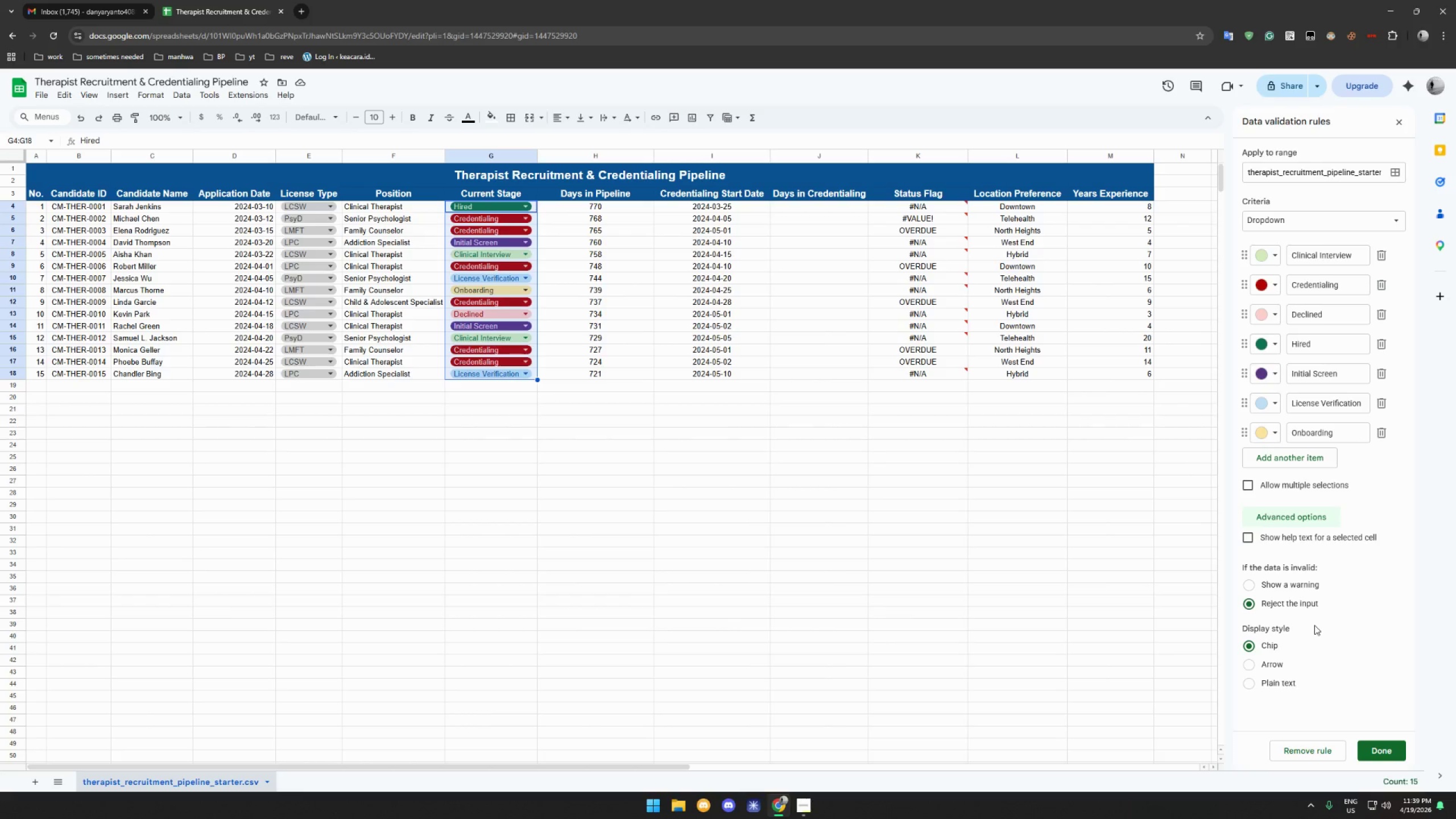 
left_click([1277, 664])
 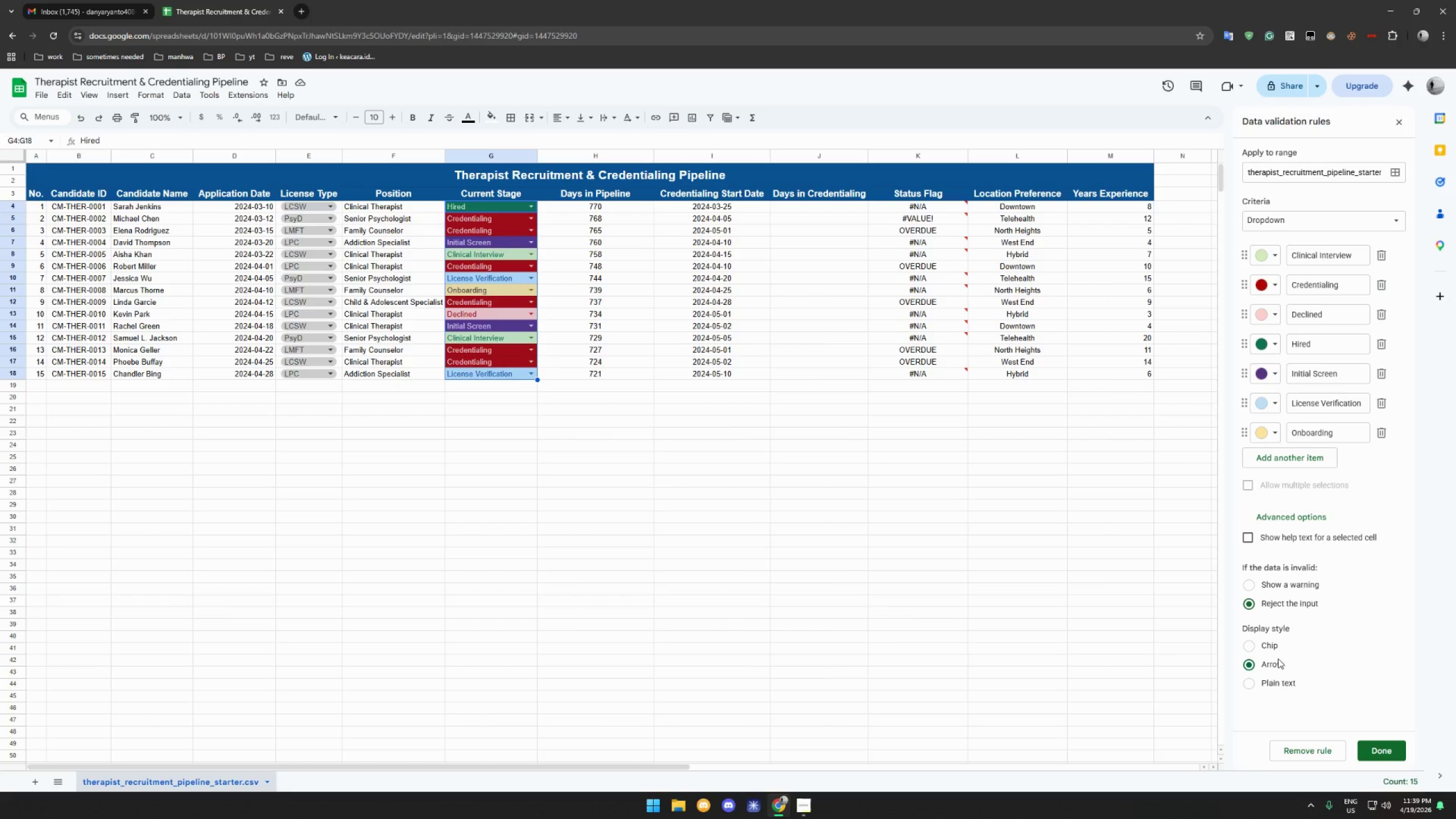 
wait(7.56)
 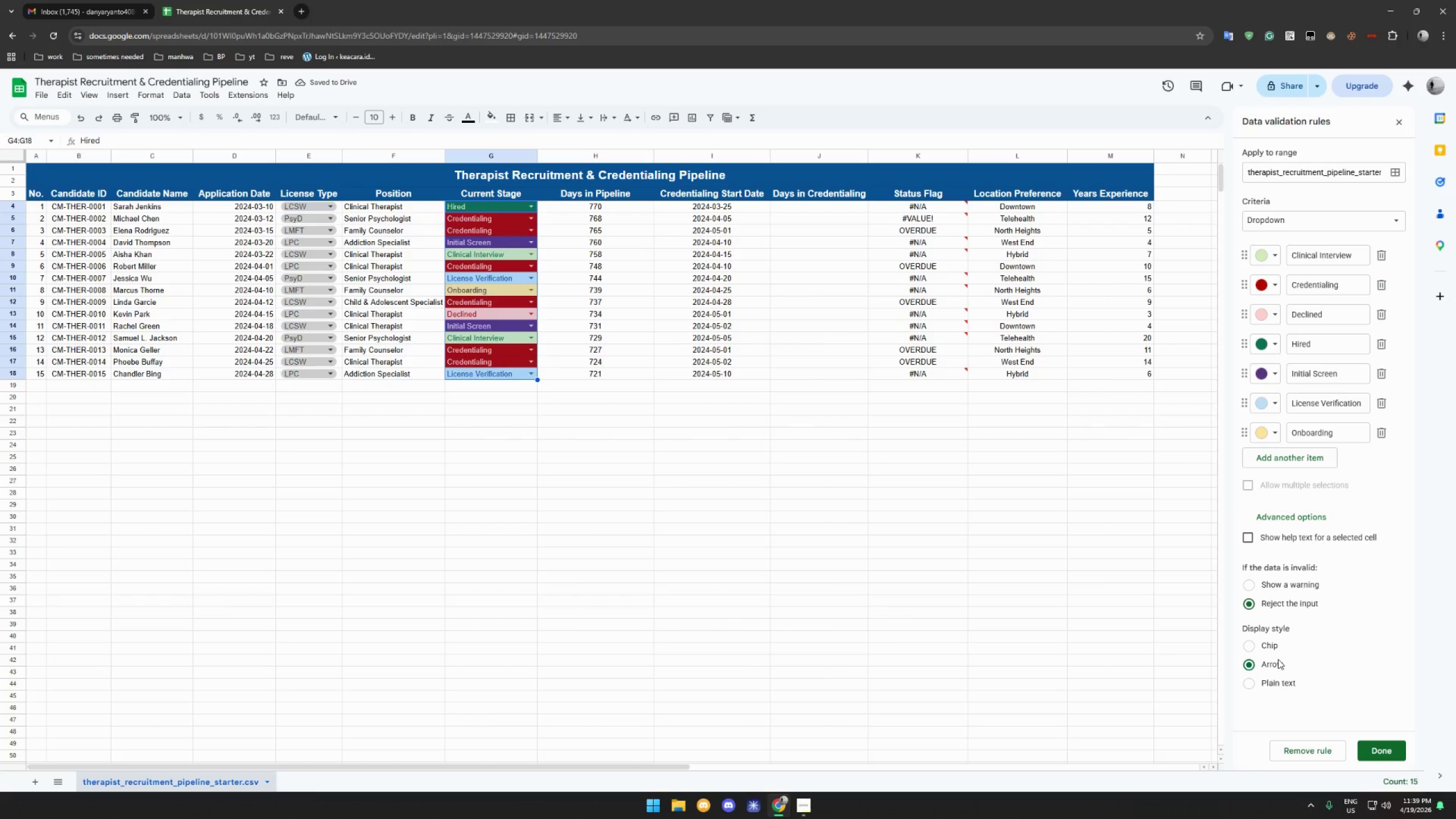 
left_click([1289, 682])
 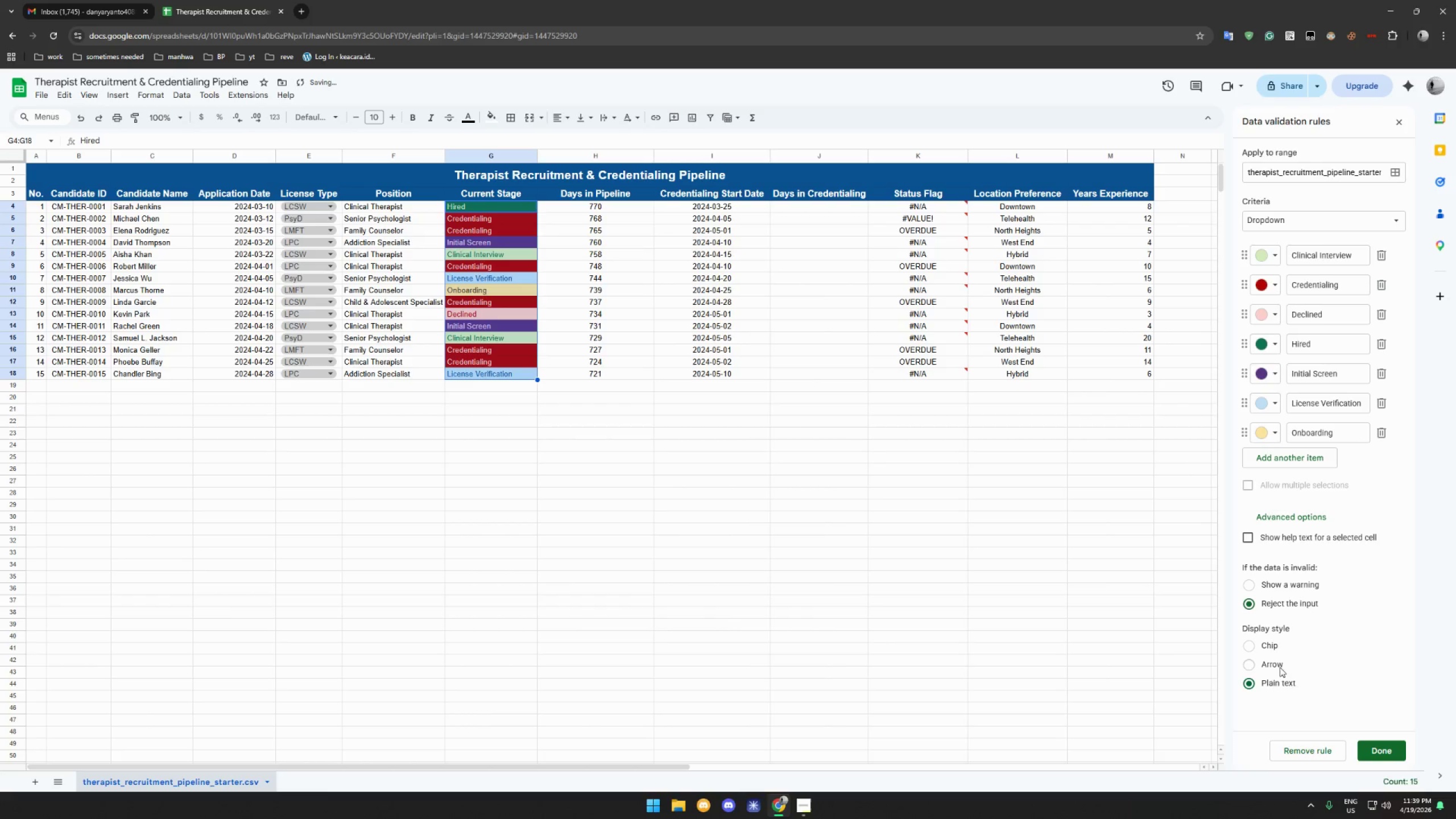 
left_click([1276, 645])
 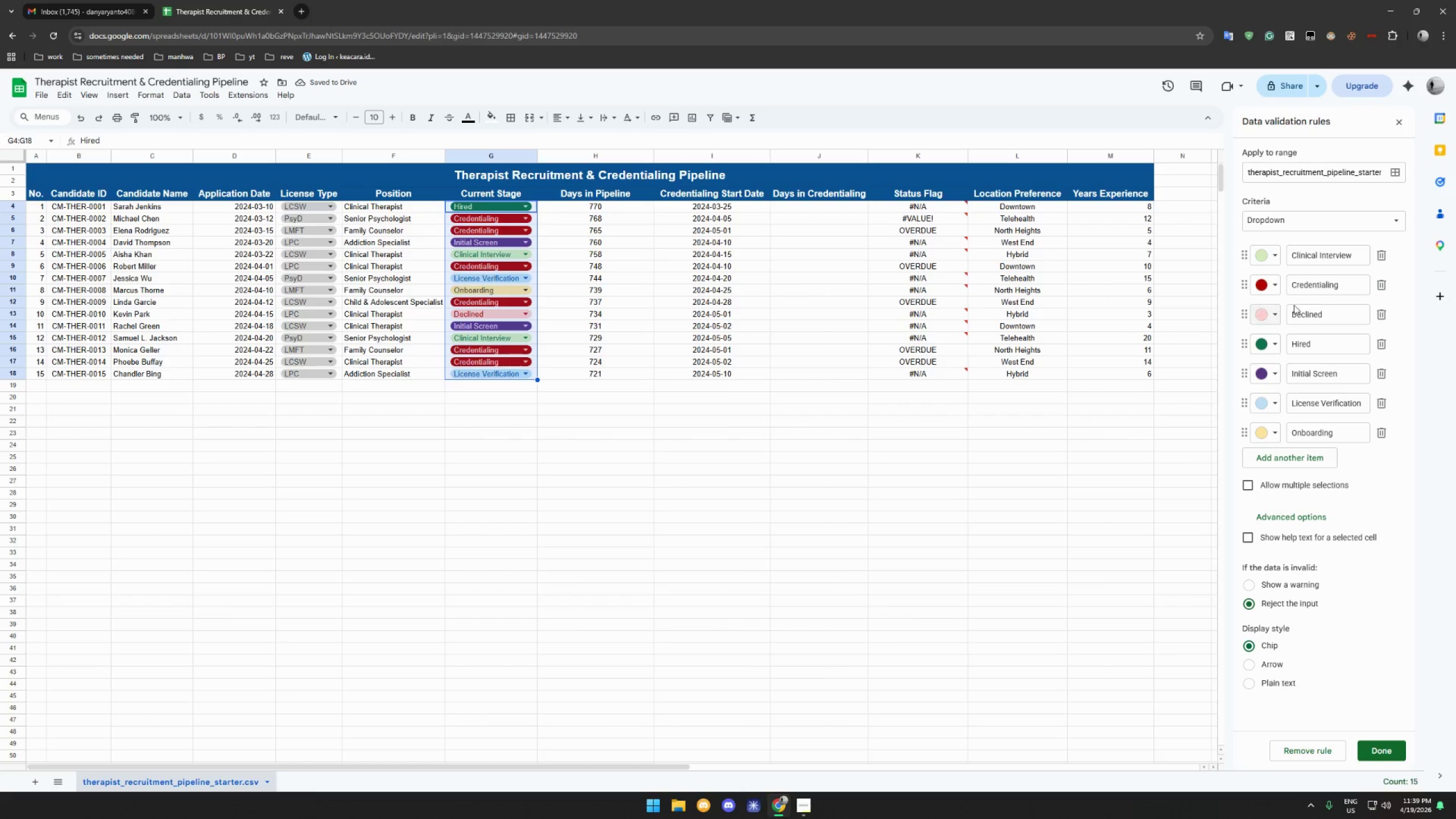 
left_click([1268, 374])
 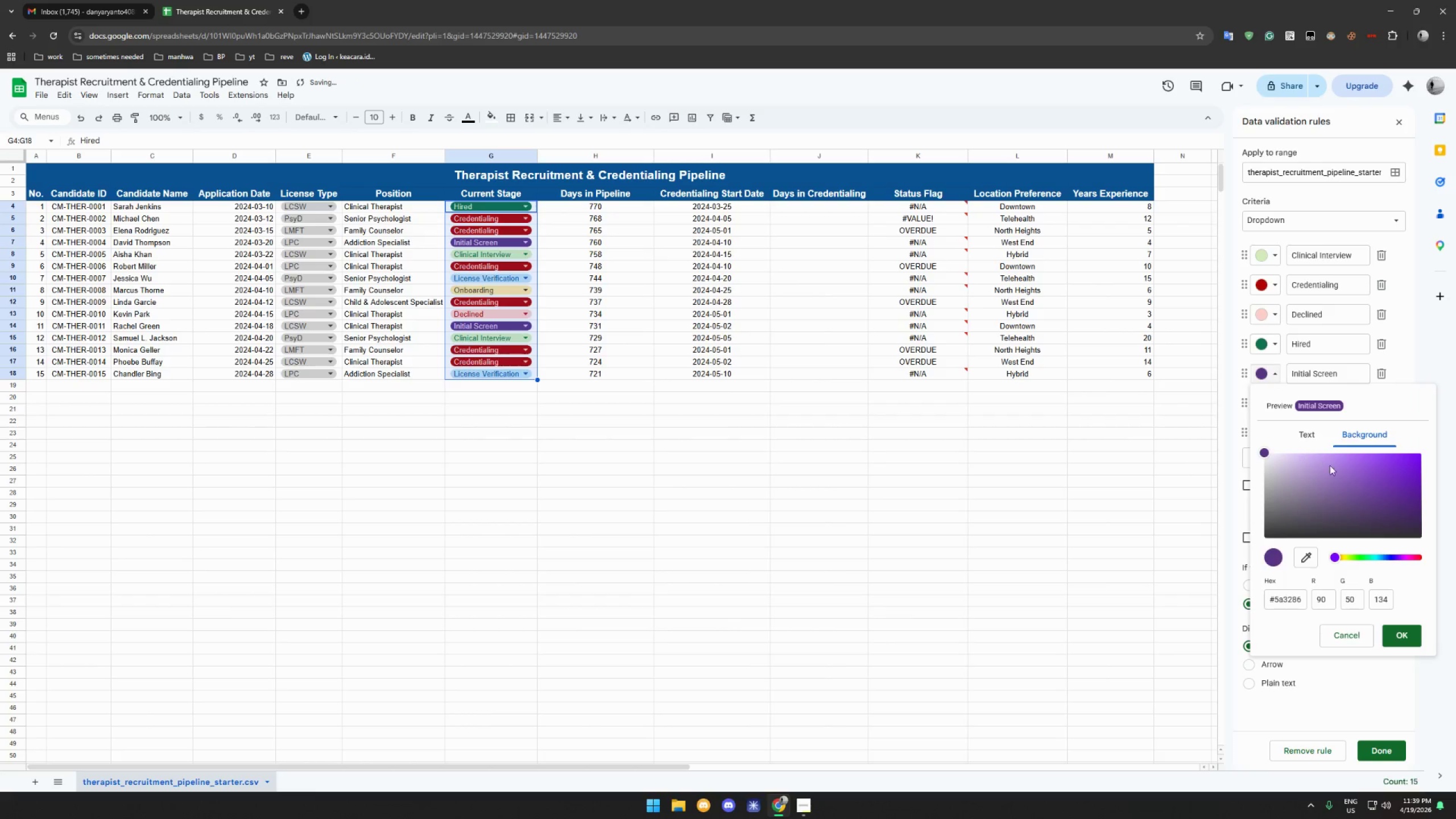 
left_click_drag(start_coordinate=[1298, 455], to_coordinate=[1318, 455])
 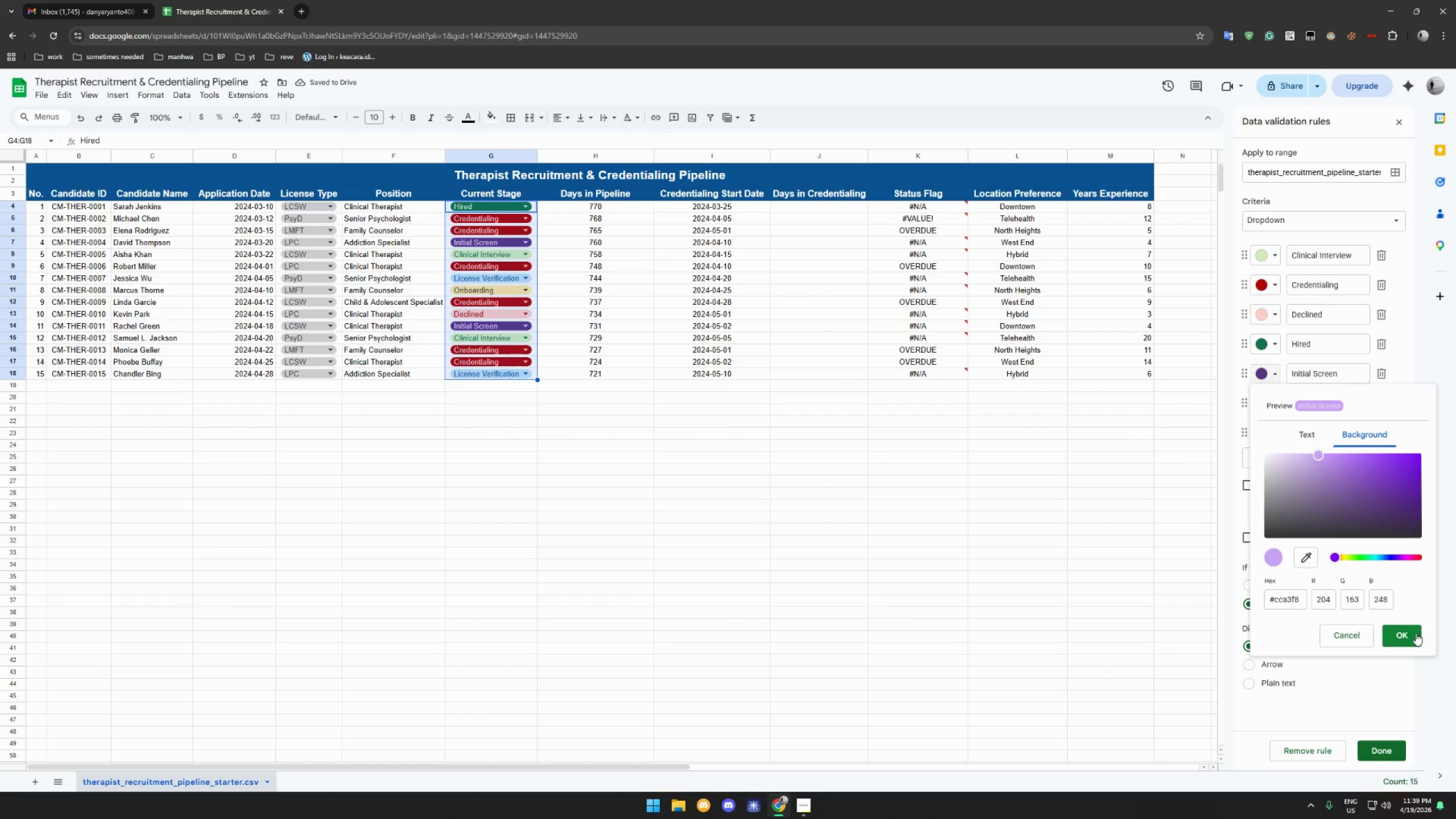 
left_click([1412, 637])
 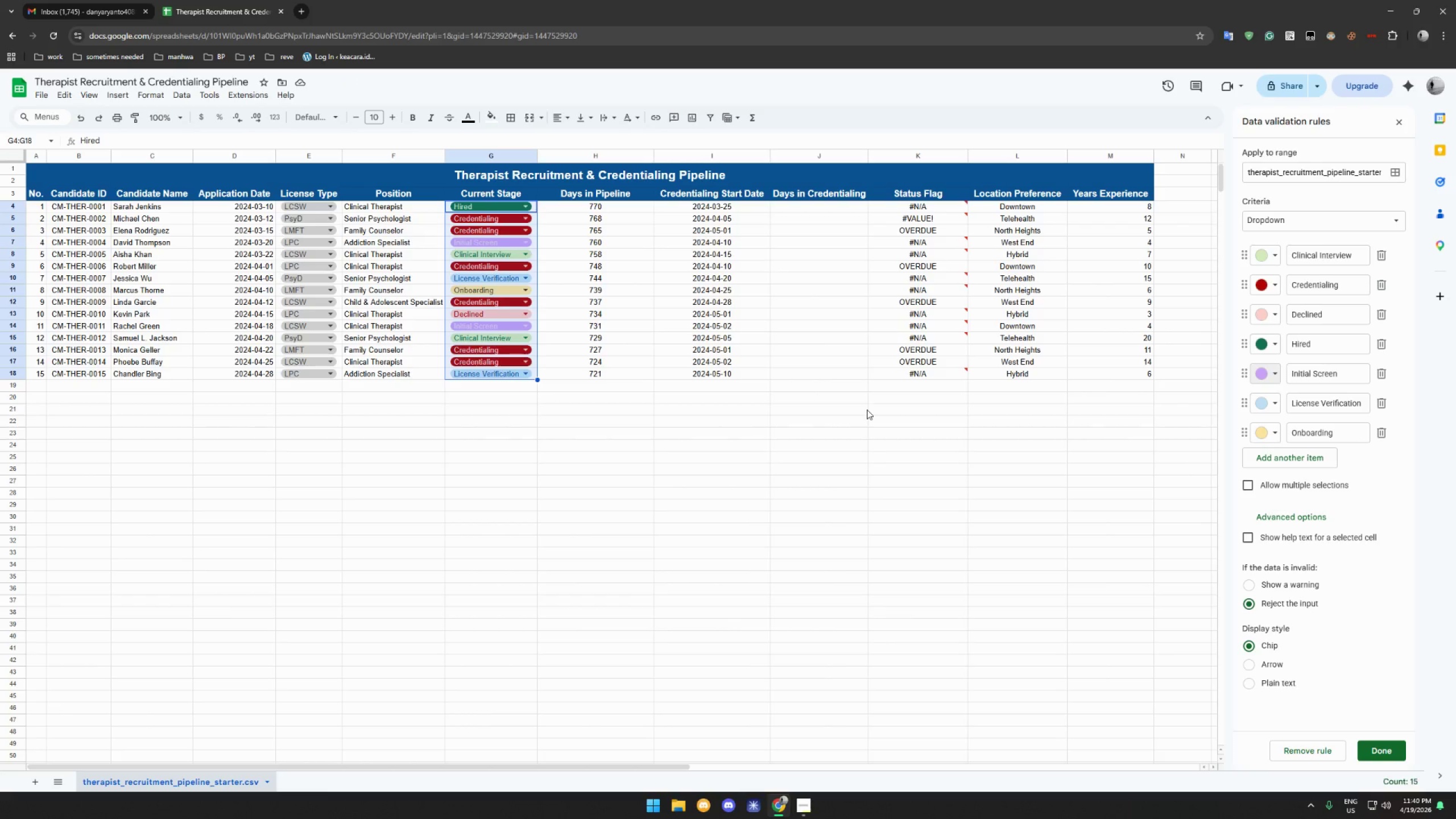 
wait(11.2)
 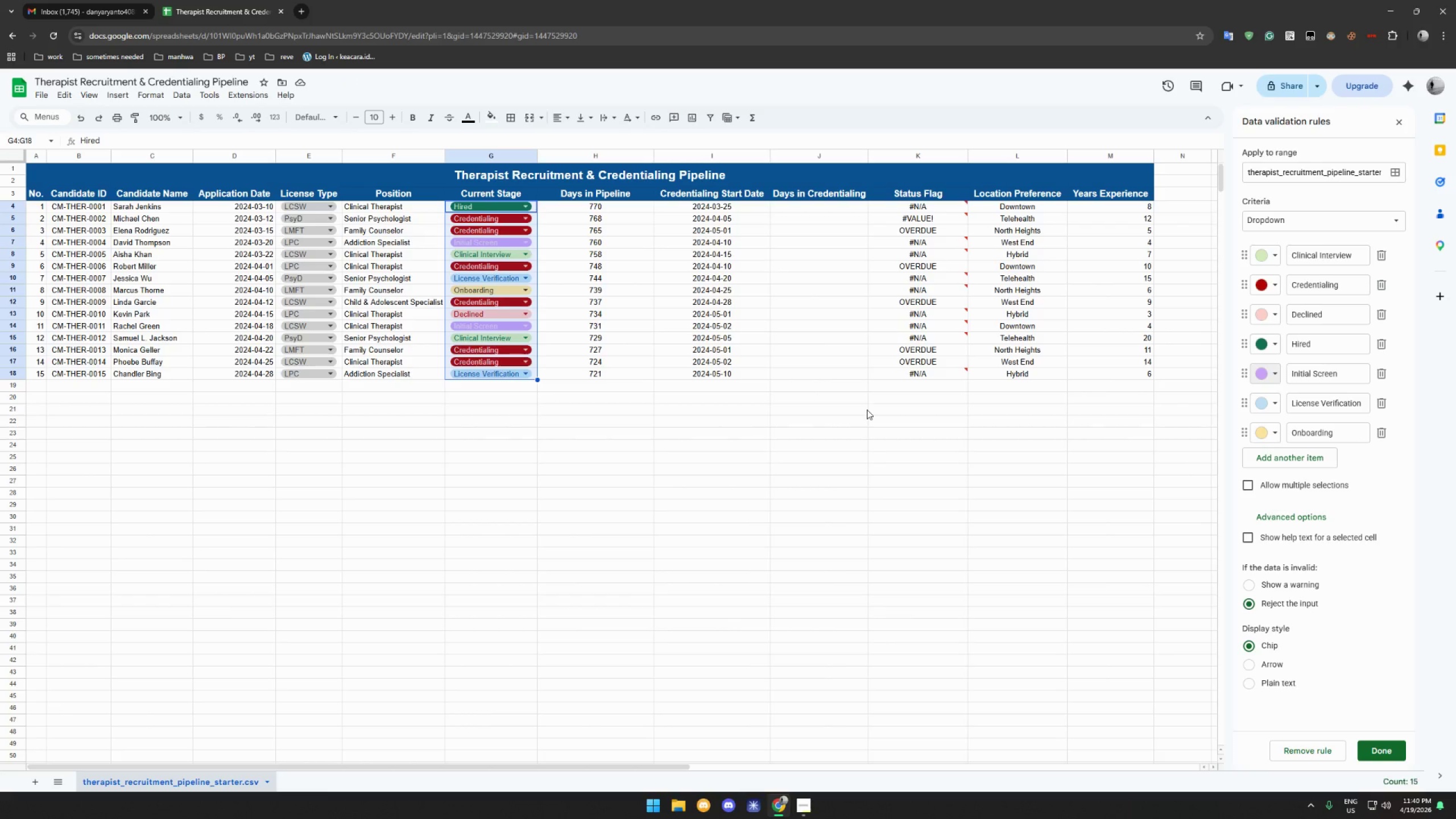 
left_click([1282, 584])
 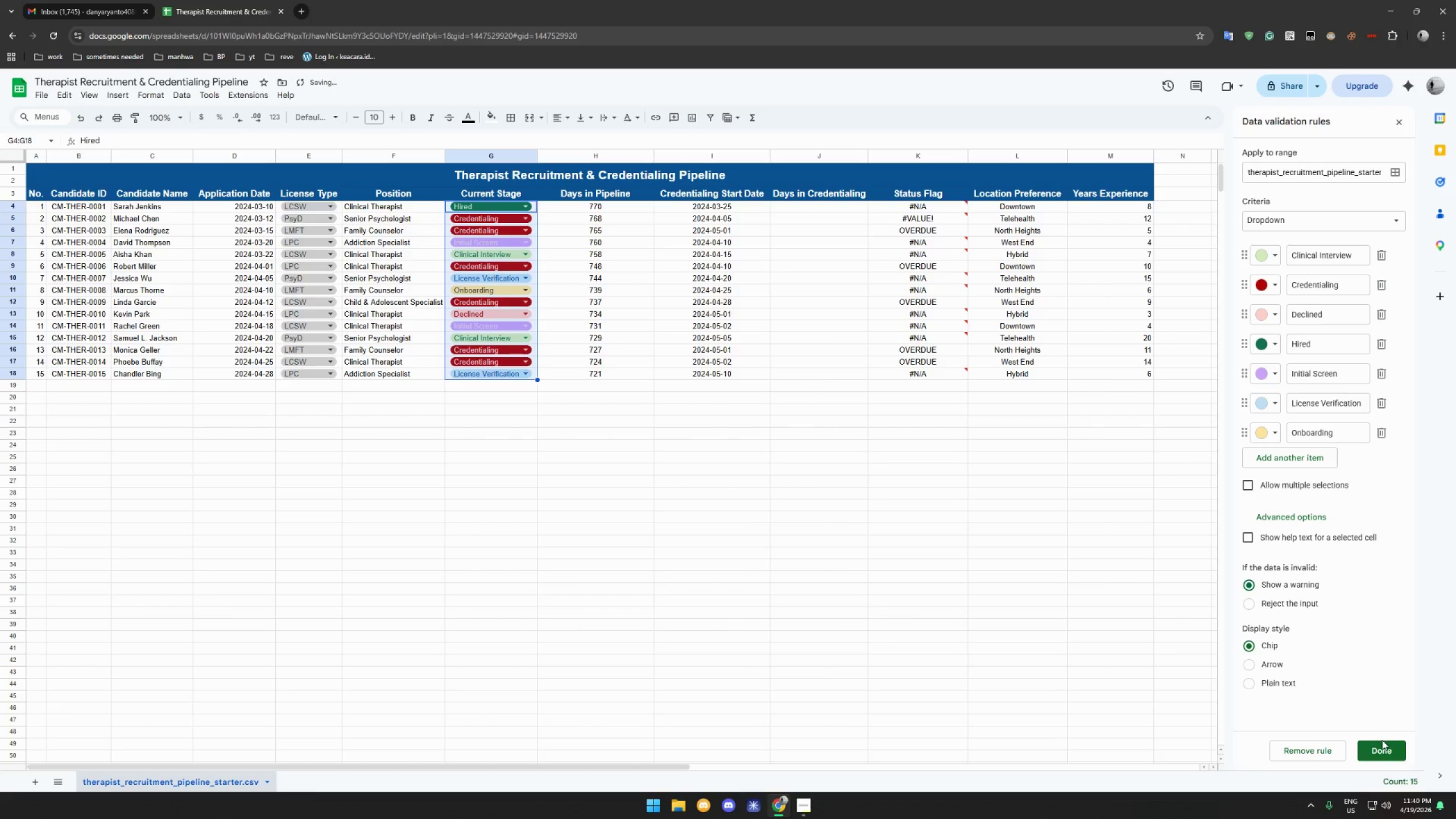 
left_click([1383, 744])
 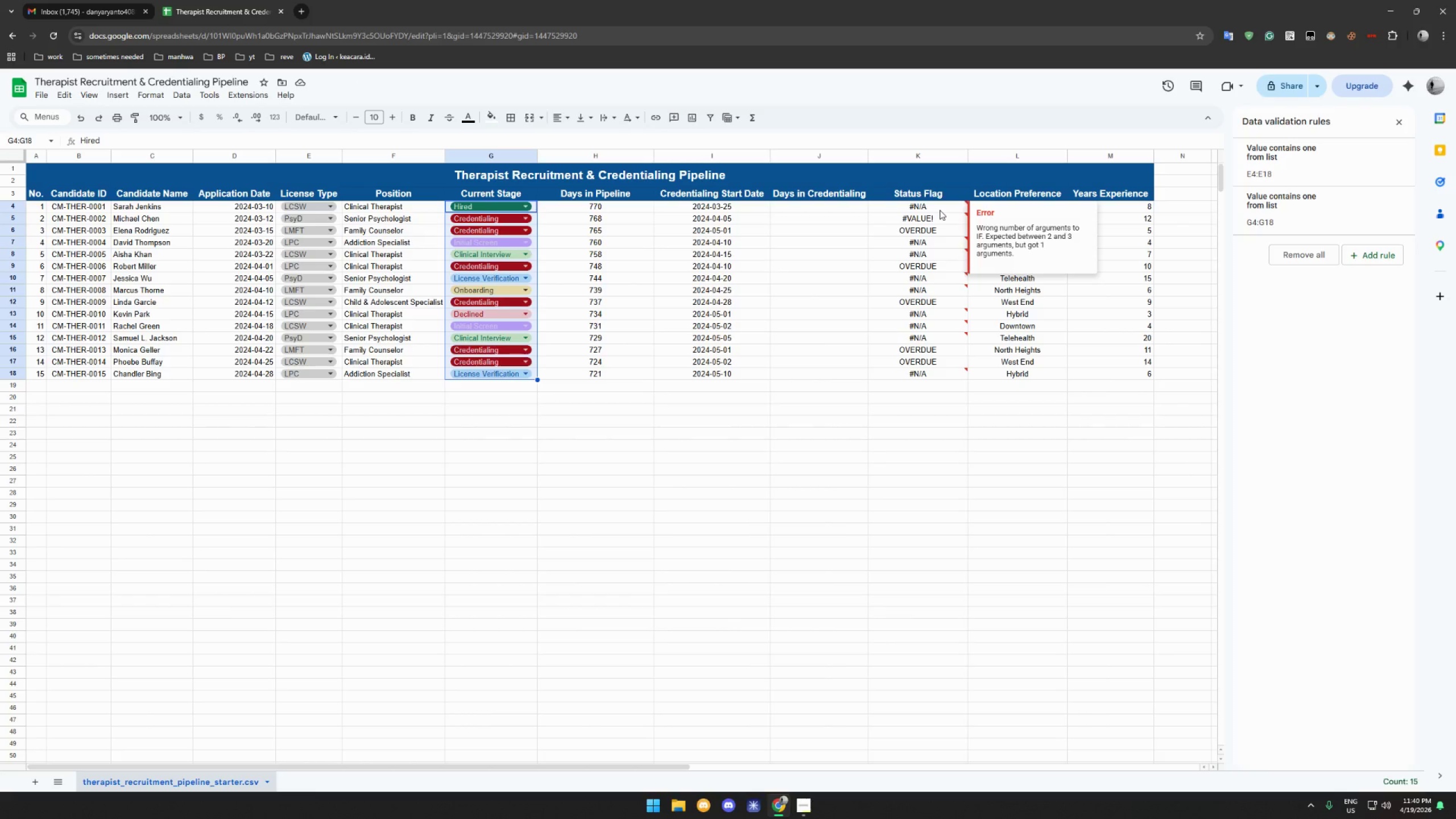 
wait(6.0)
 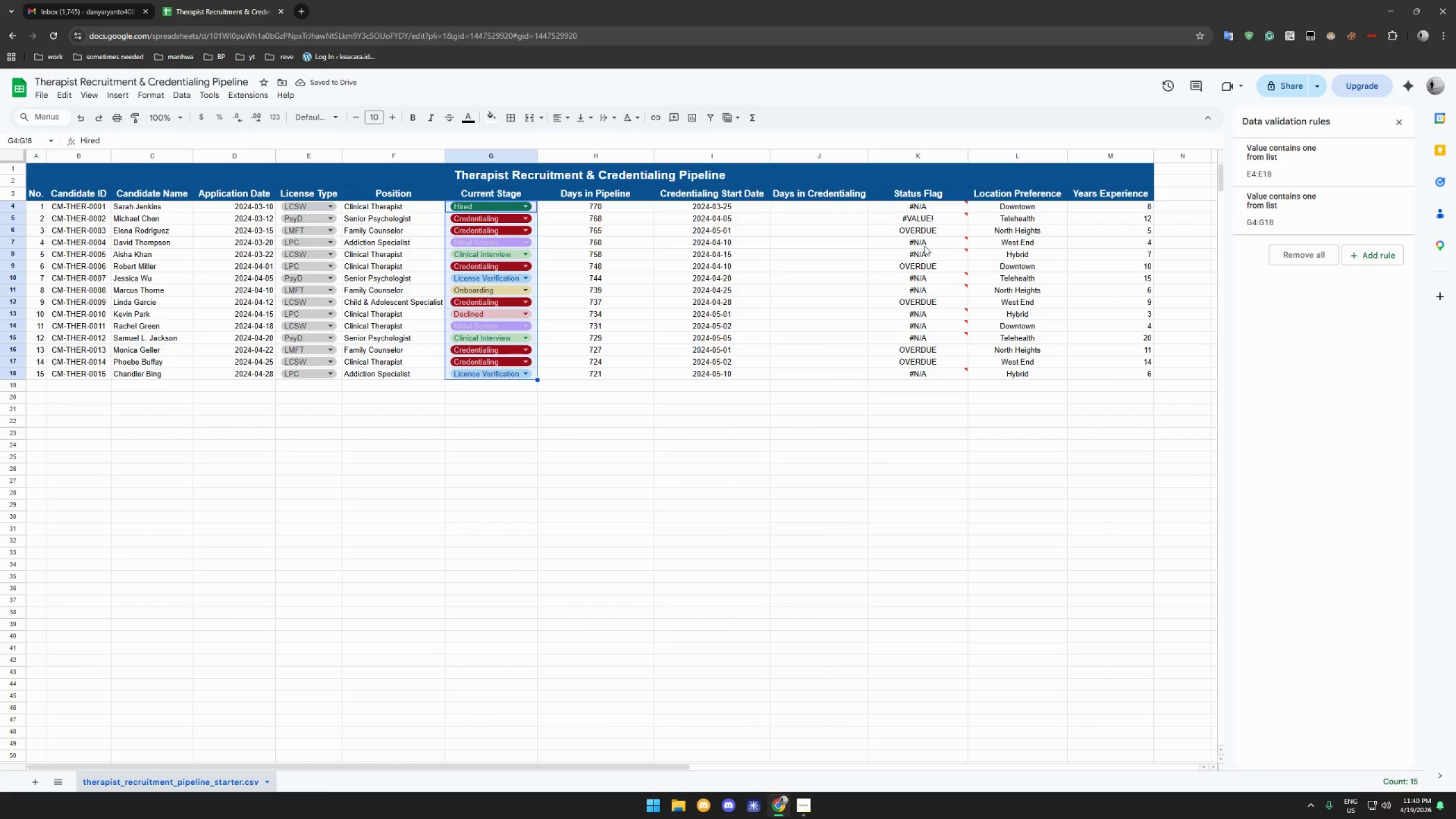 
mouse_move([921, 231])
 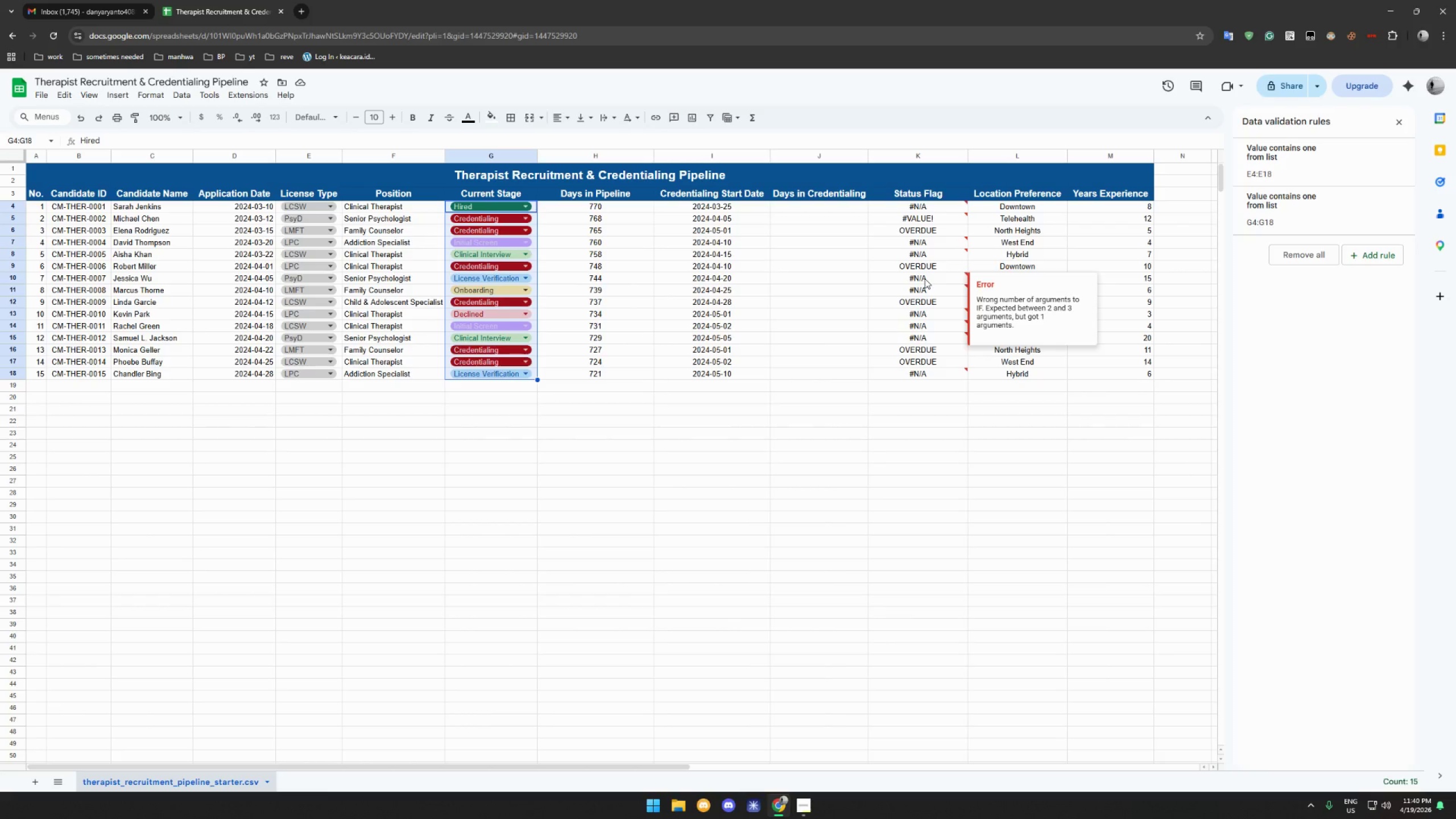 
wait(43.34)
 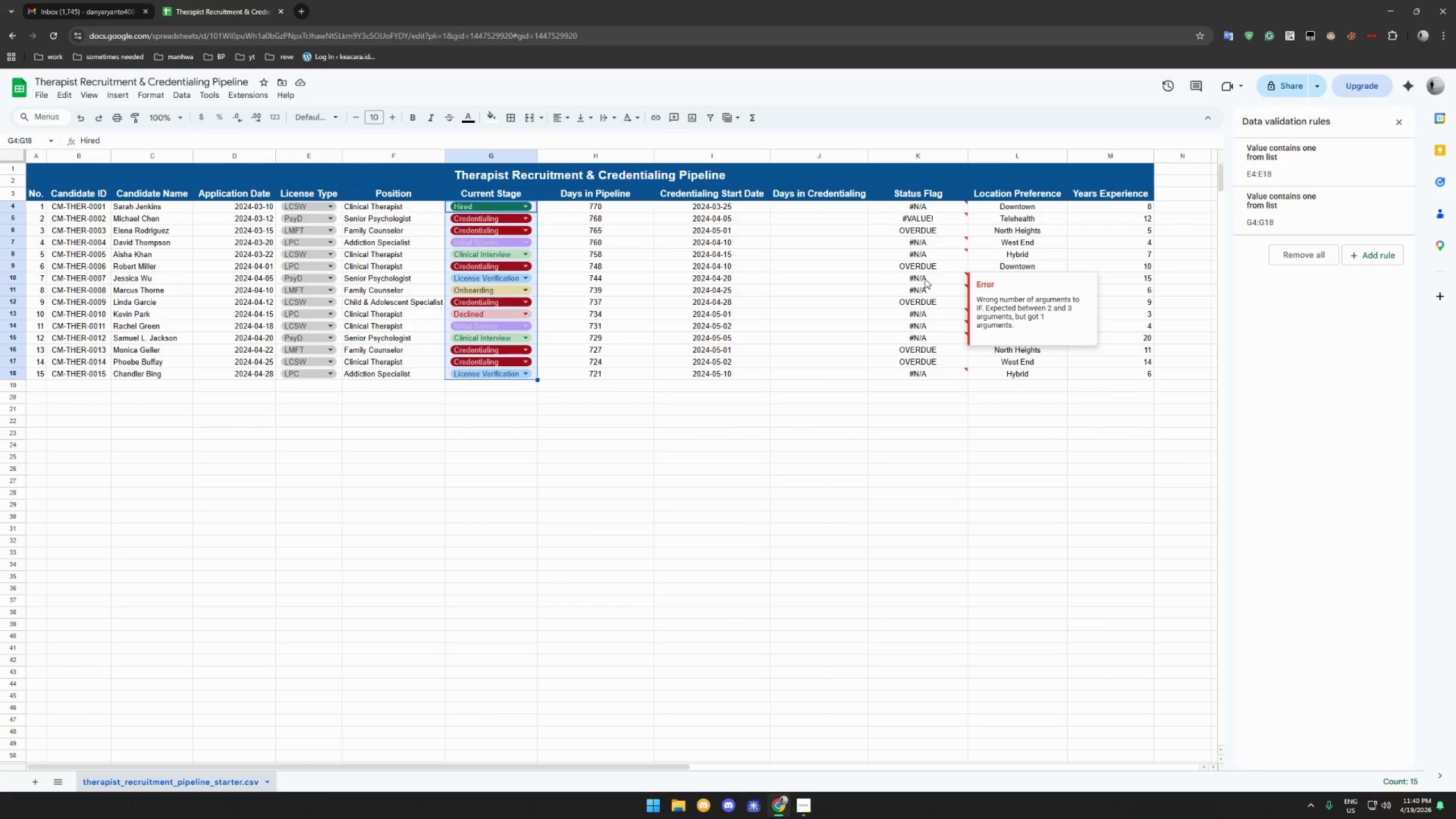 
left_click([810, 813])